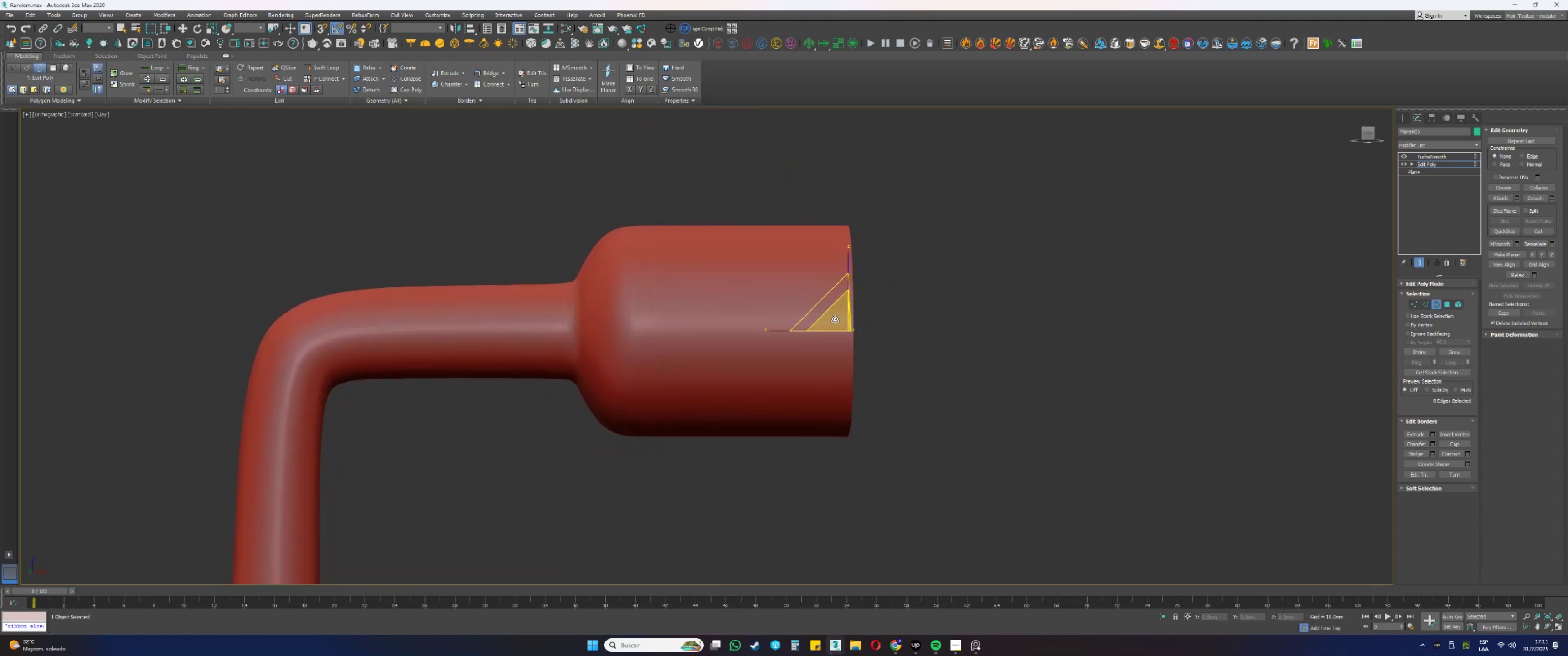 
left_click_drag(start_coordinate=[836, 318], to_coordinate=[835, 287])
 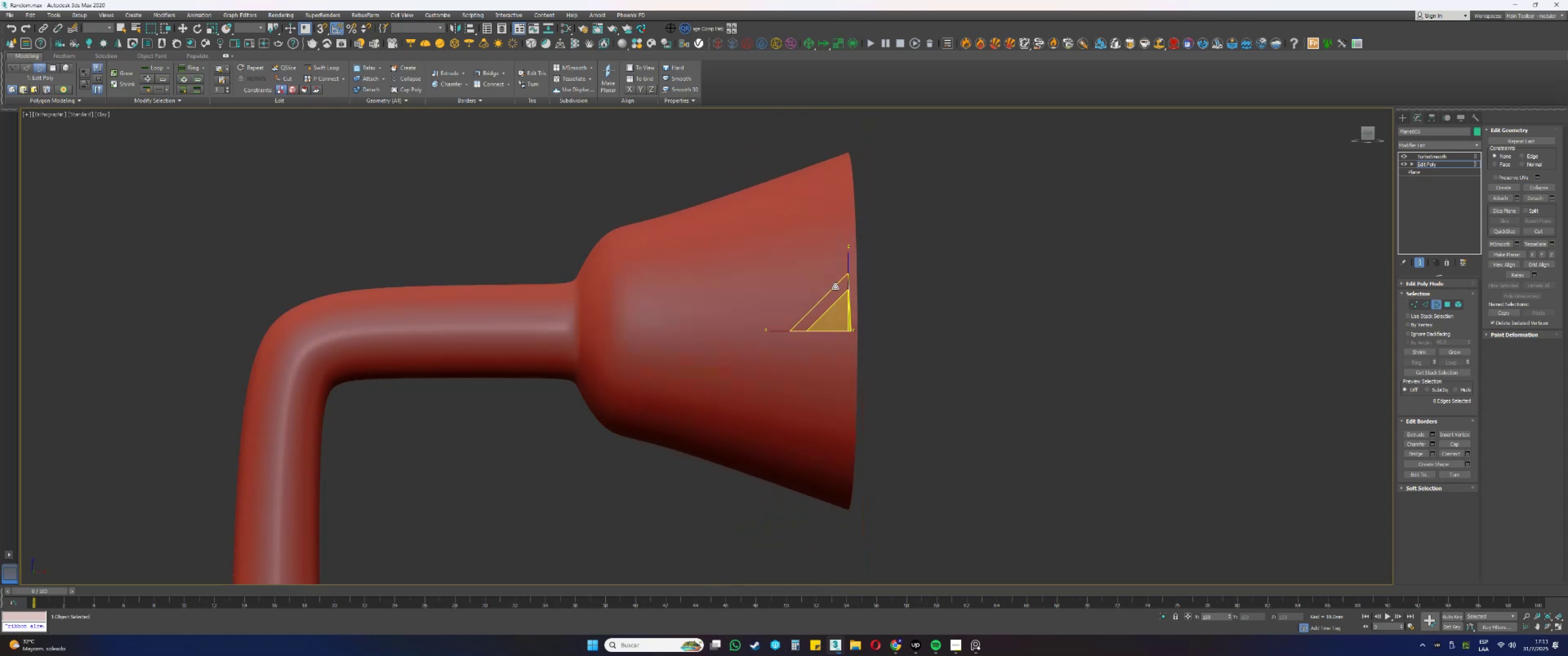 
scroll: coordinate [806, 290], scroll_direction: down, amount: 2.0
 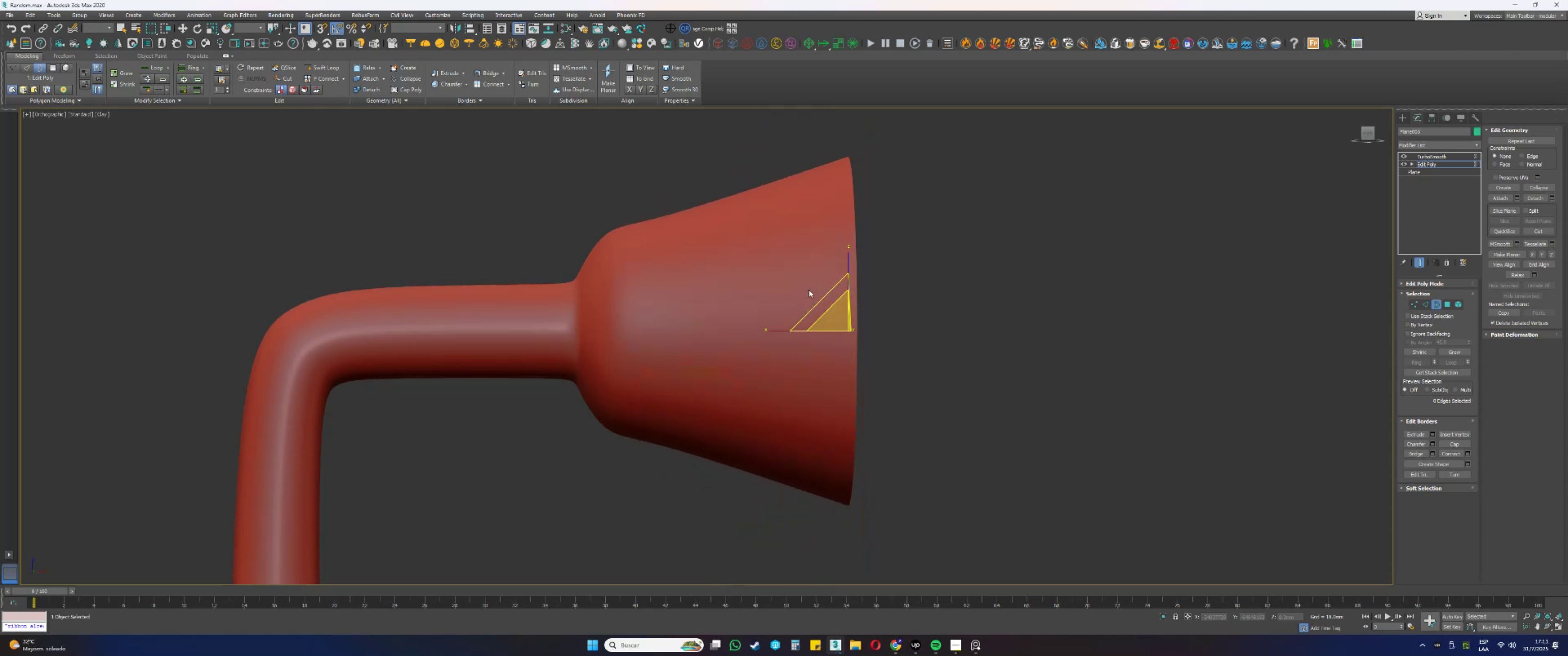 
hold_key(key=AltLeft, duration=0.4)
 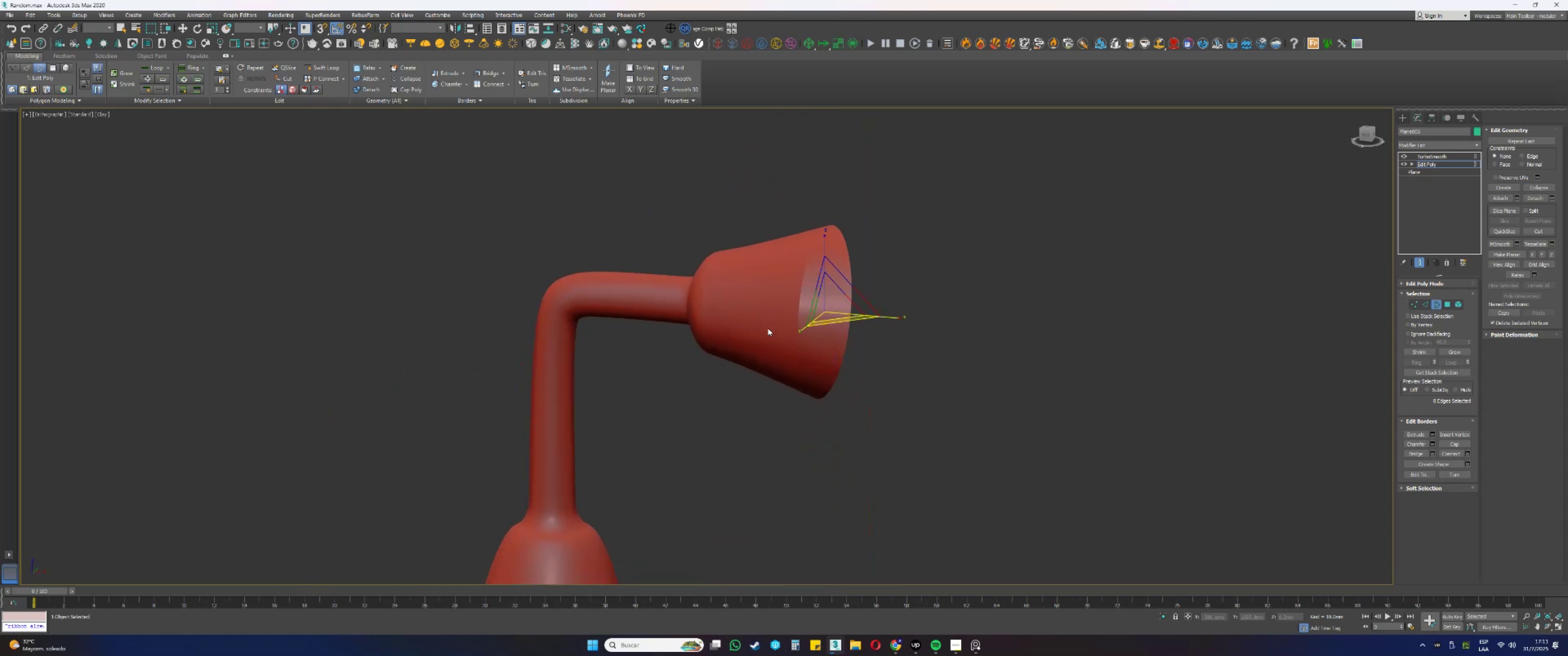 
key(Alt+AltLeft)
 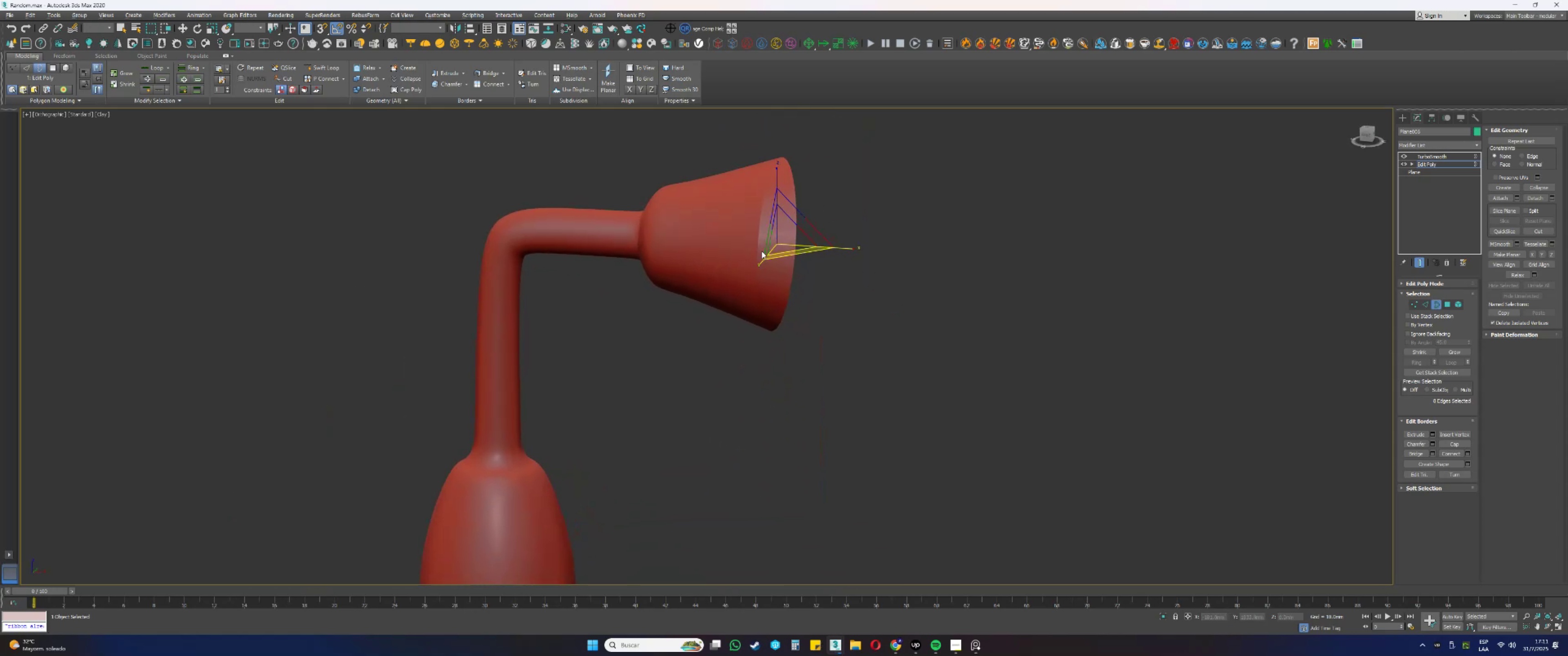 
key(Alt+AltLeft)
 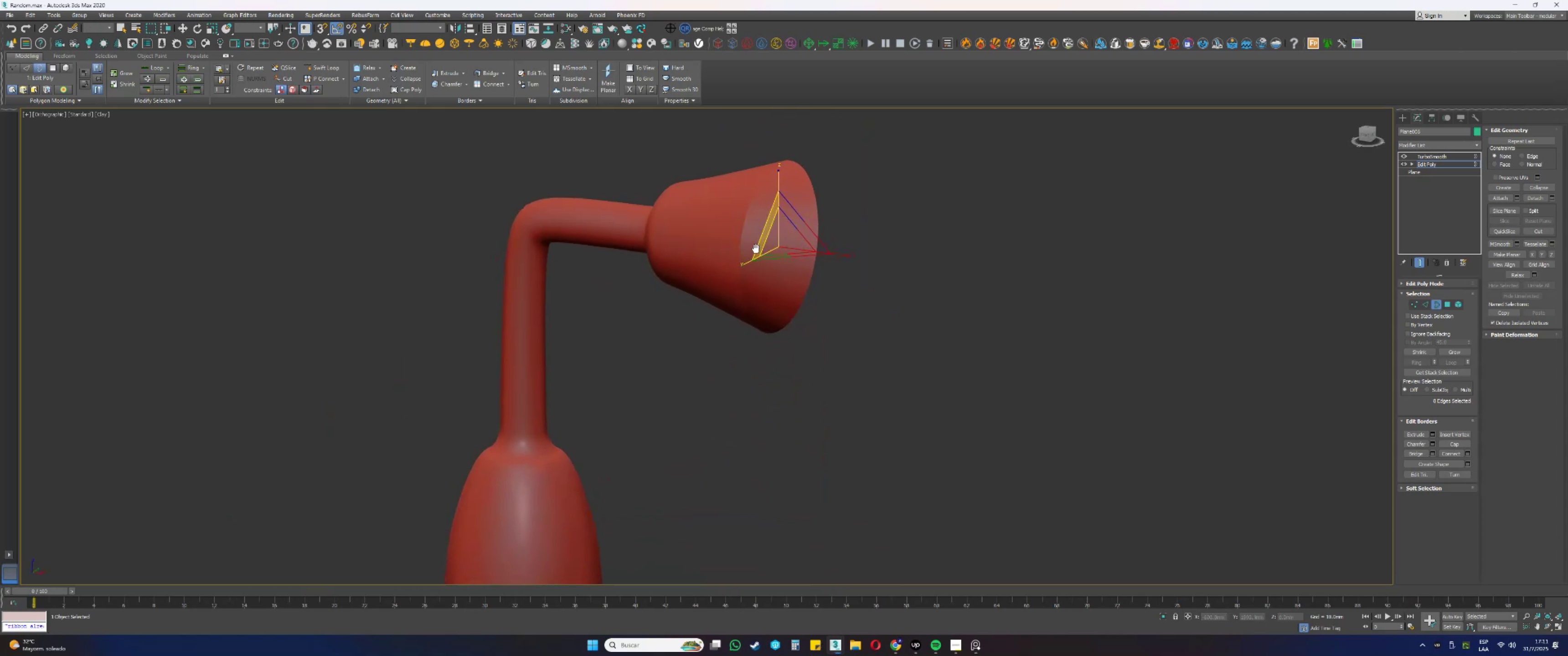 
key(Alt+AltLeft)
 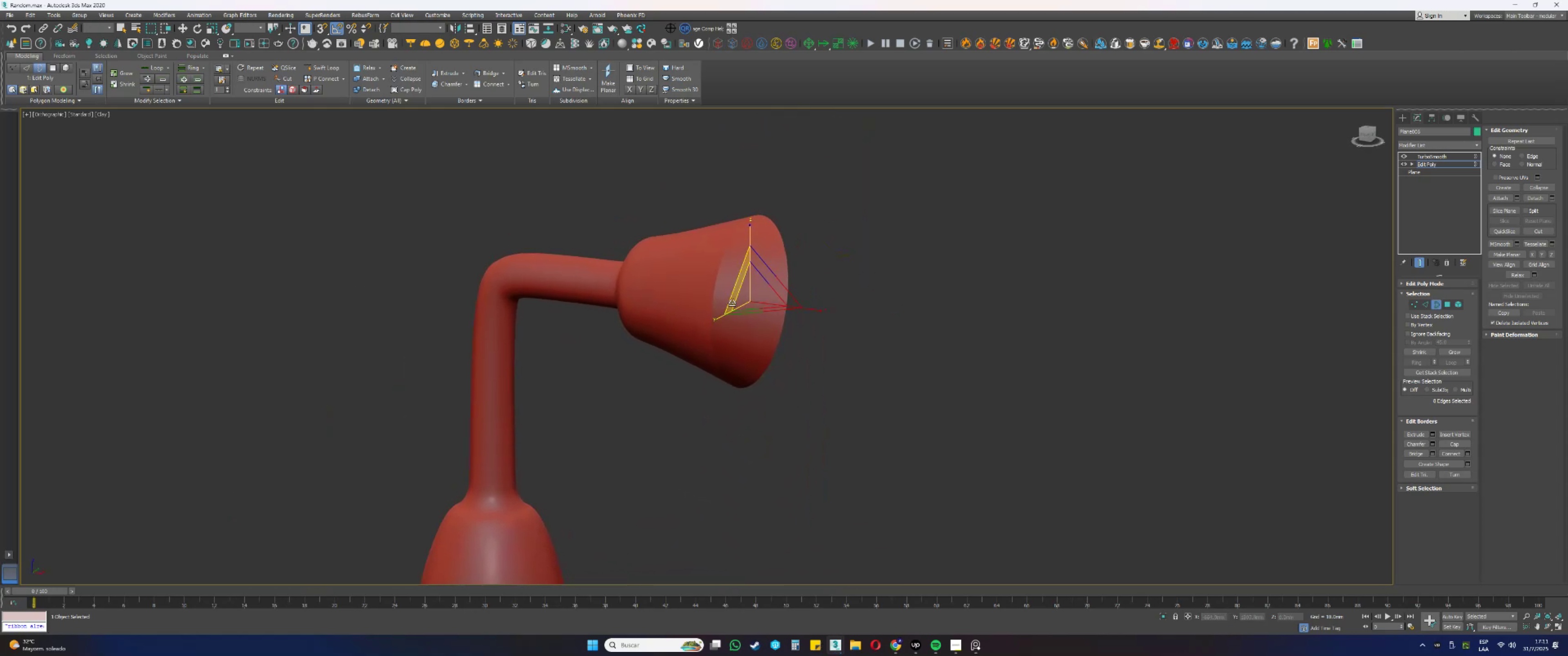 
type(w[F4][F4]erwrw)
 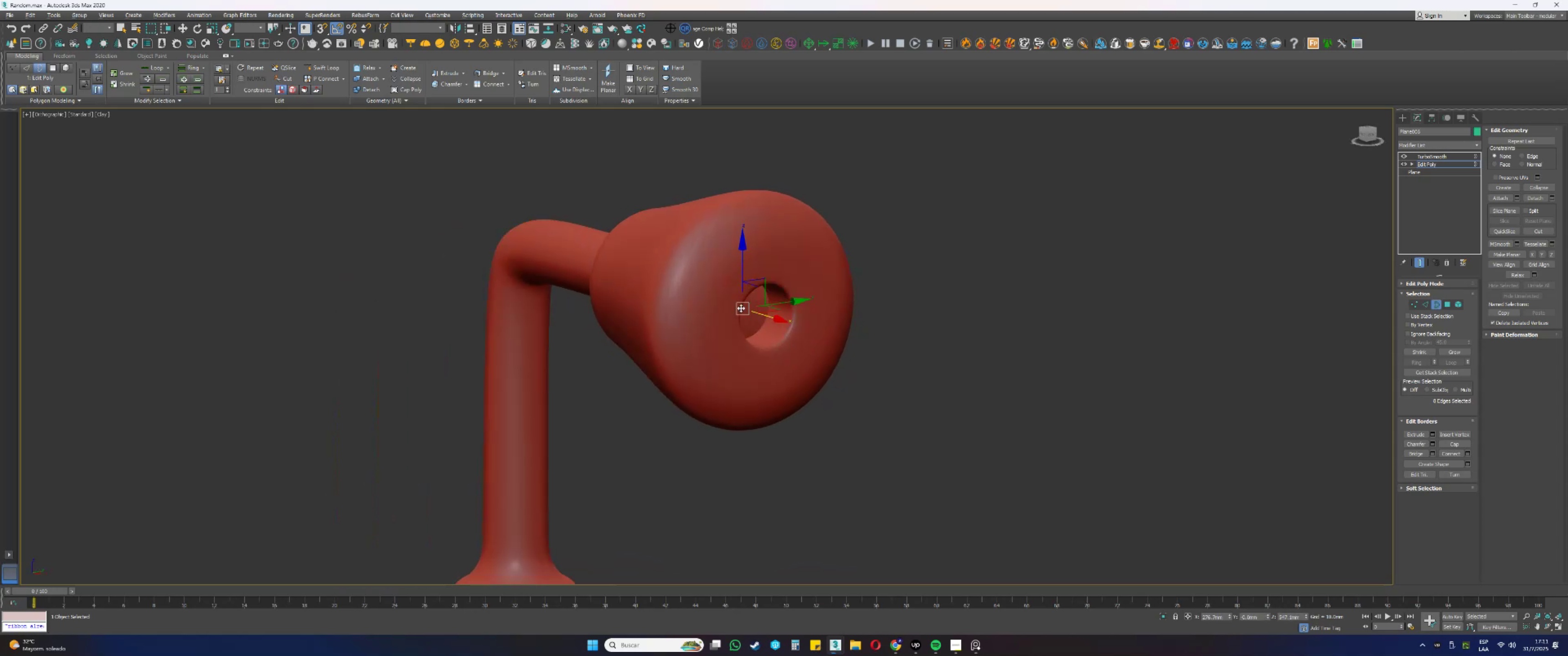 
scroll: coordinate [769, 285], scroll_direction: up, amount: 1.0
 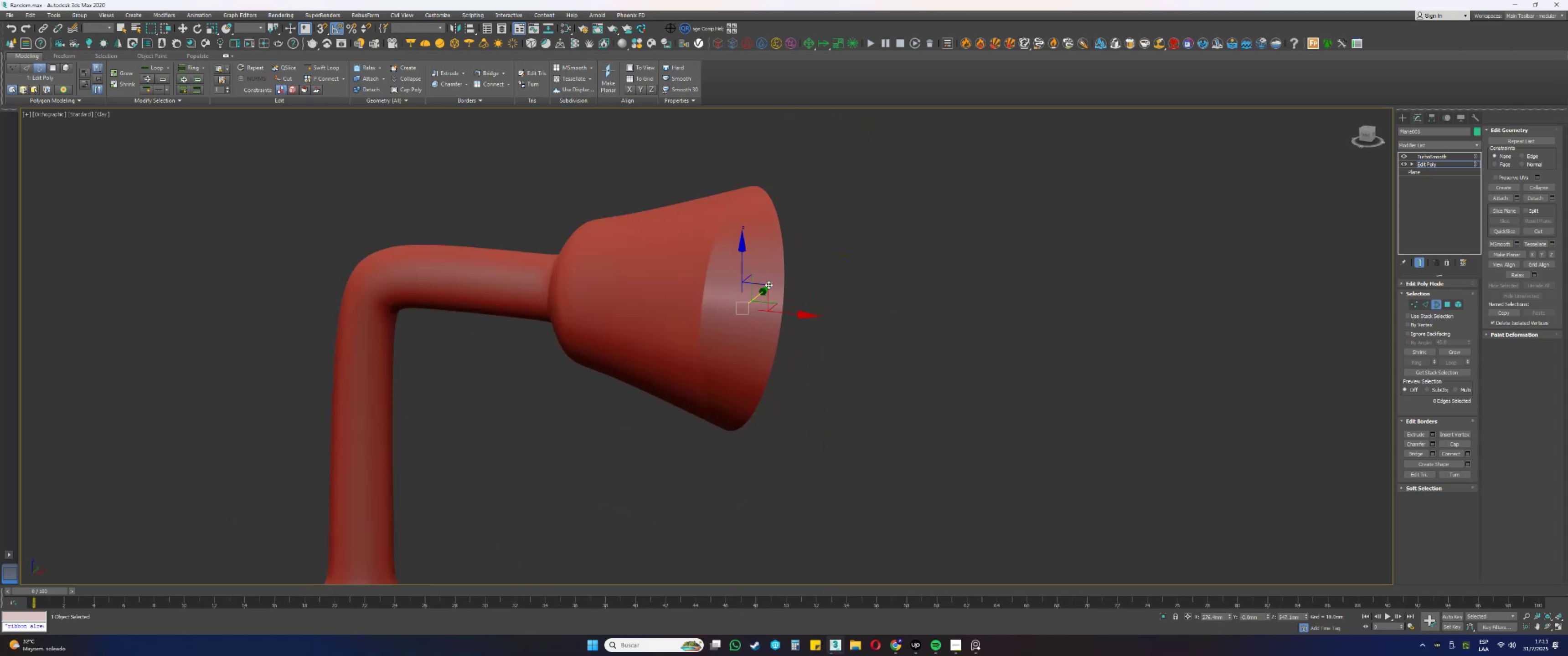 
left_click_drag(start_coordinate=[779, 312], to_coordinate=[803, 316])
 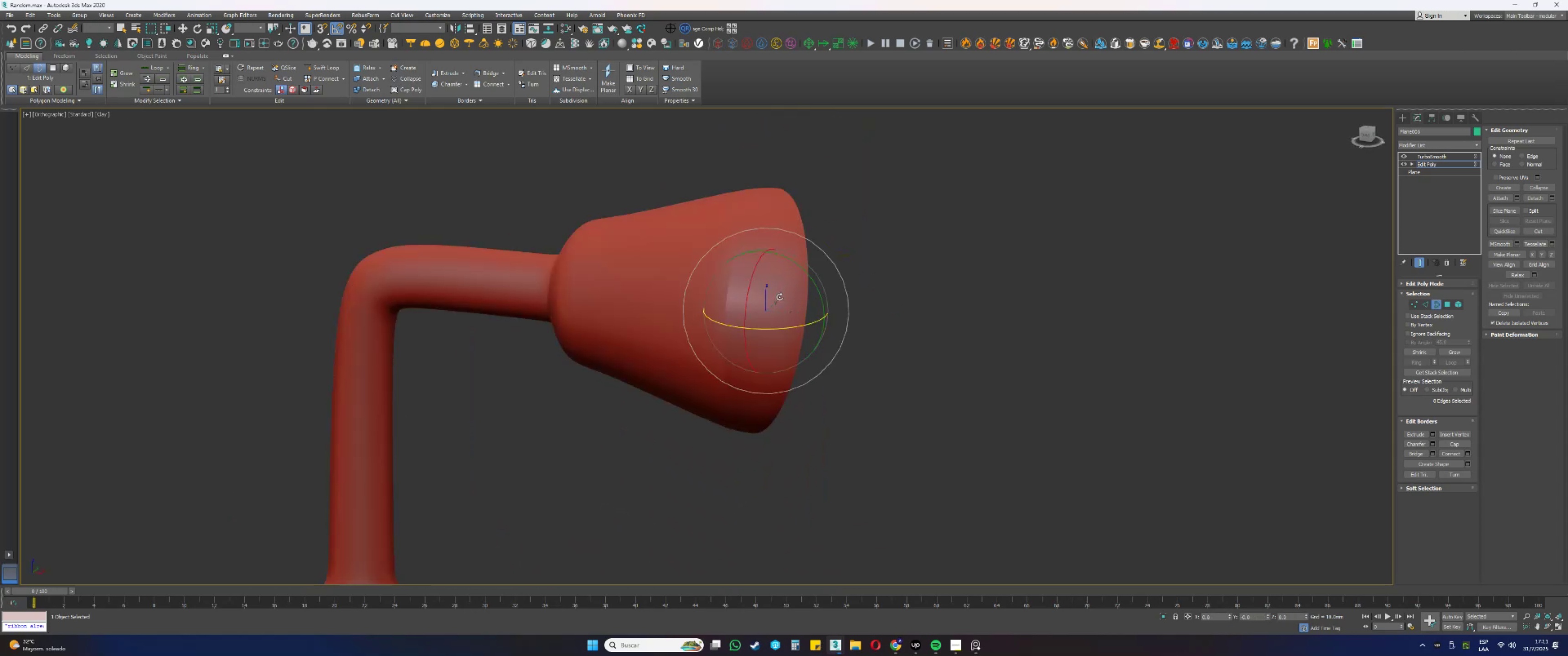 
left_click_drag(start_coordinate=[769, 303], to_coordinate=[787, 324])
 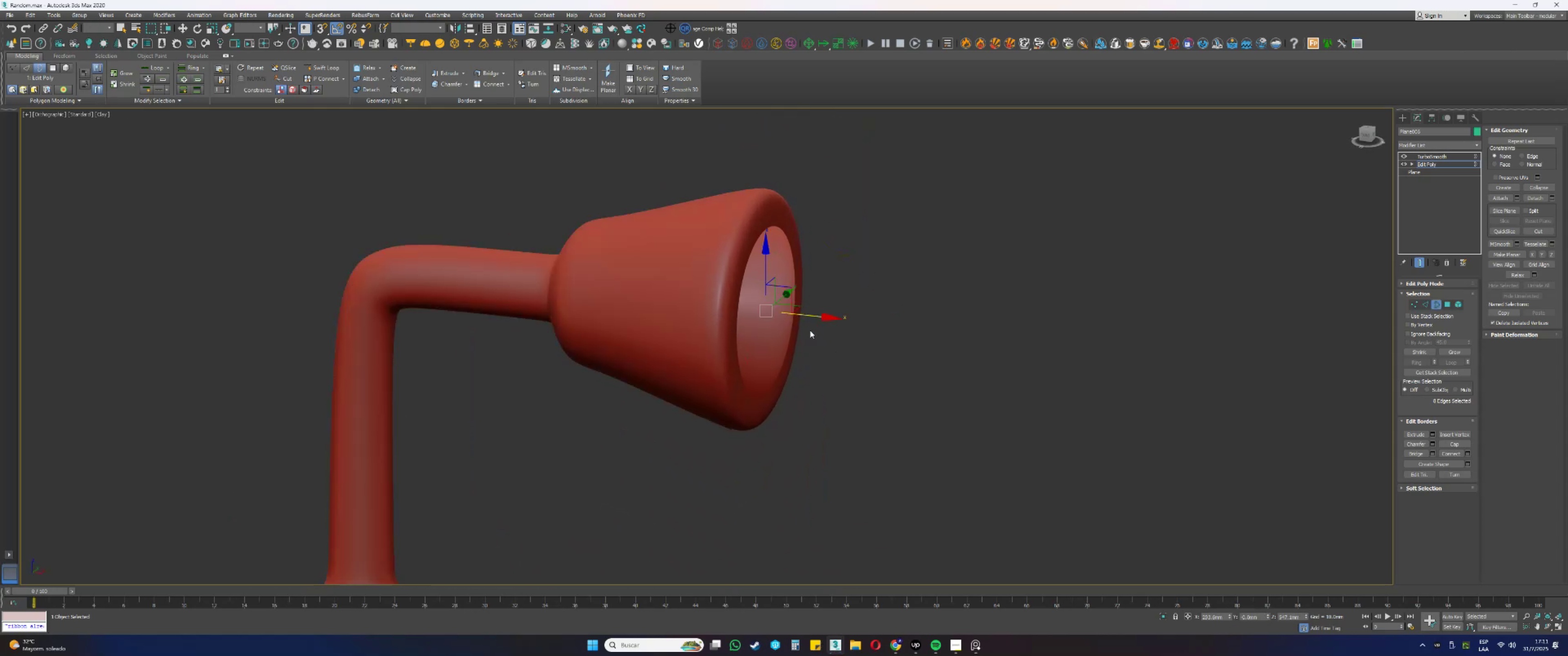 
left_click_drag(start_coordinate=[812, 316], to_coordinate=[833, 319])
 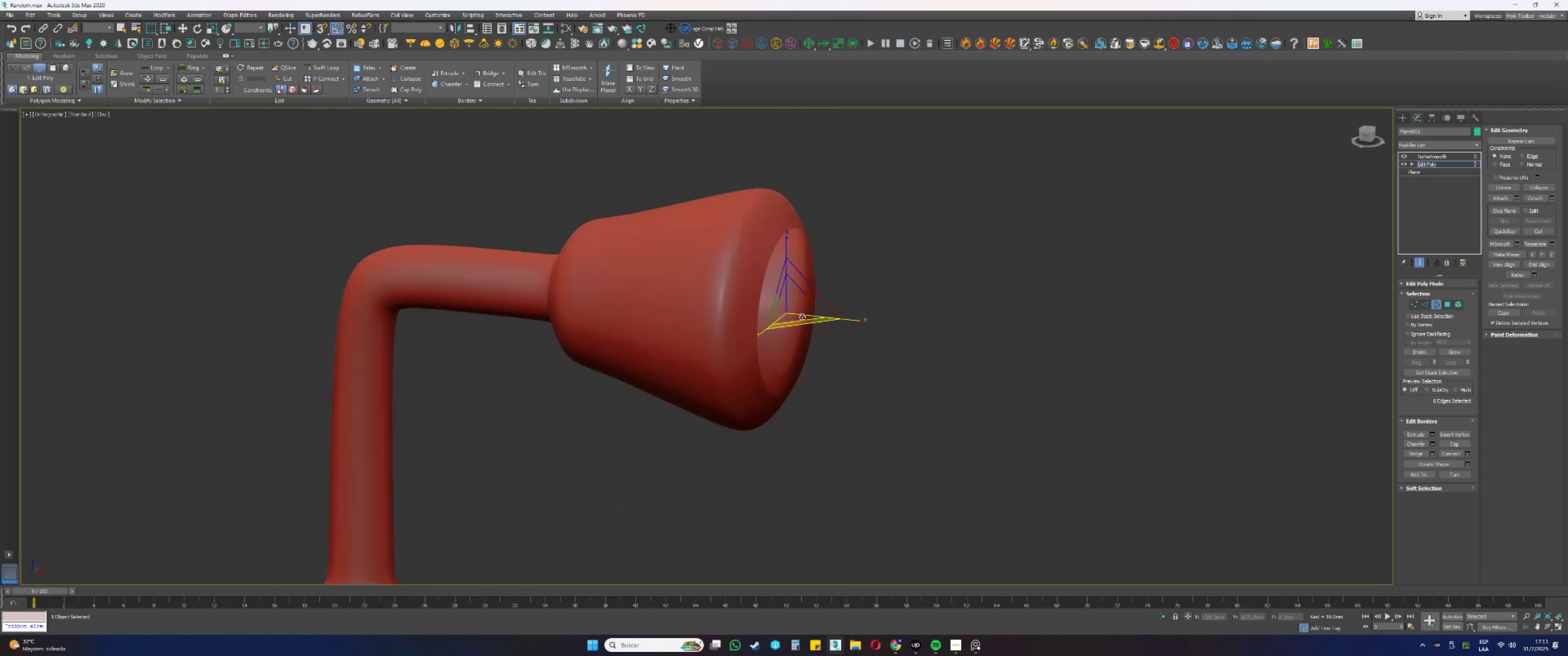 
left_click_drag(start_coordinate=[792, 302], to_coordinate=[812, 382])
 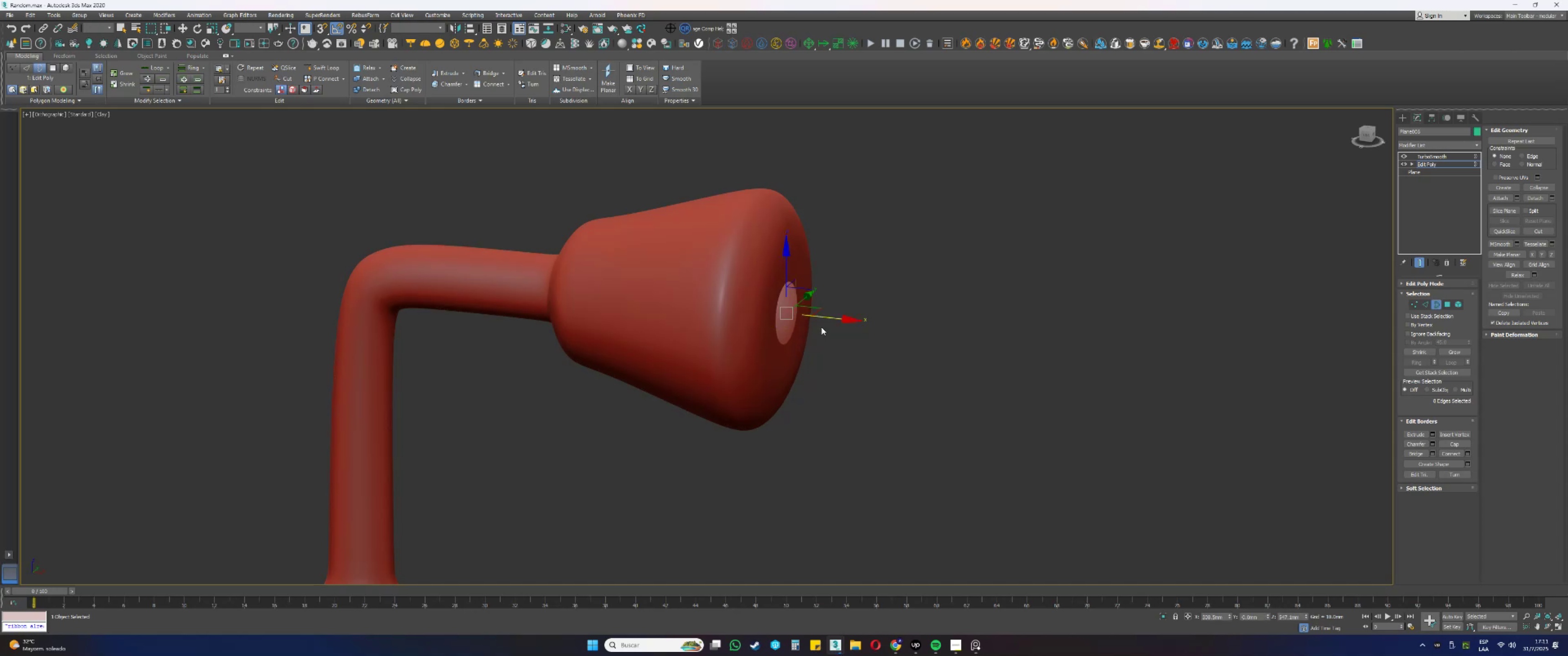 
left_click_drag(start_coordinate=[827, 318], to_coordinate=[821, 319])
 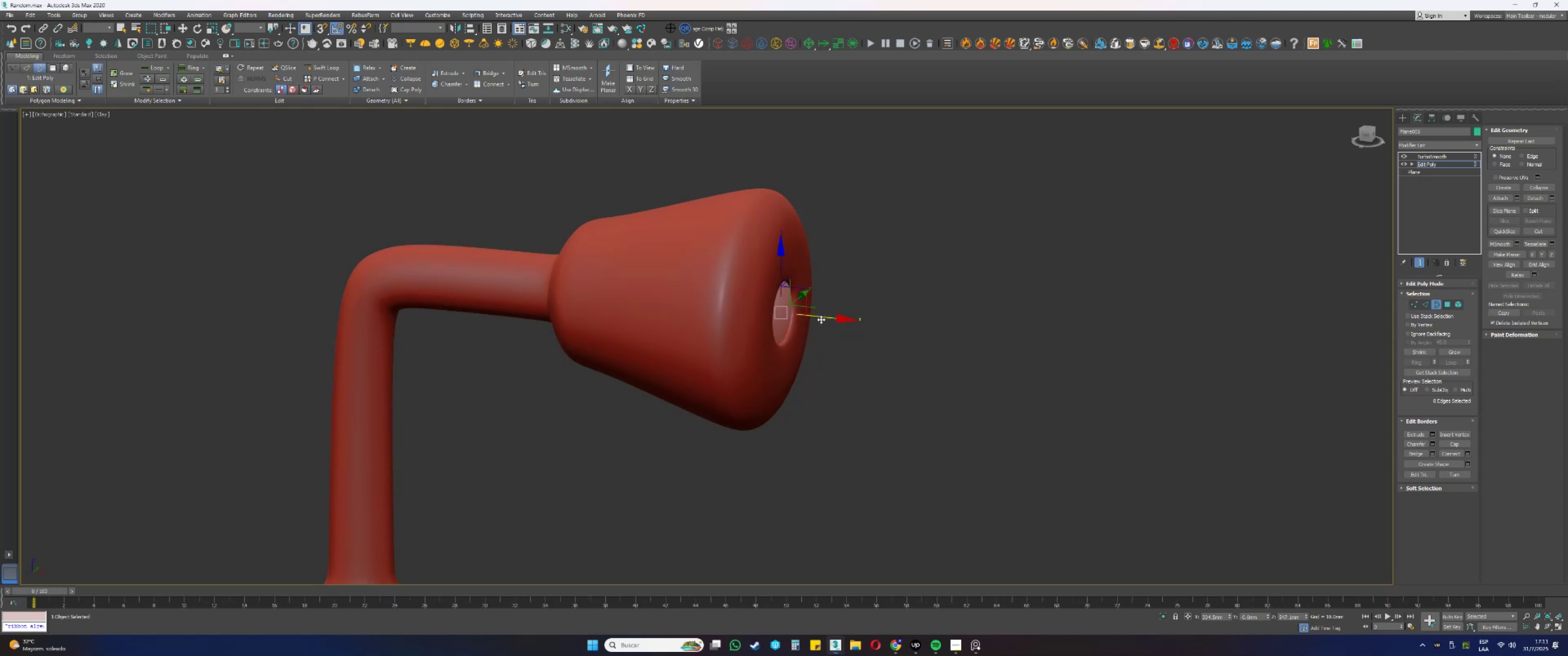 
left_click_drag(start_coordinate=[820, 318], to_coordinate=[802, 316])
 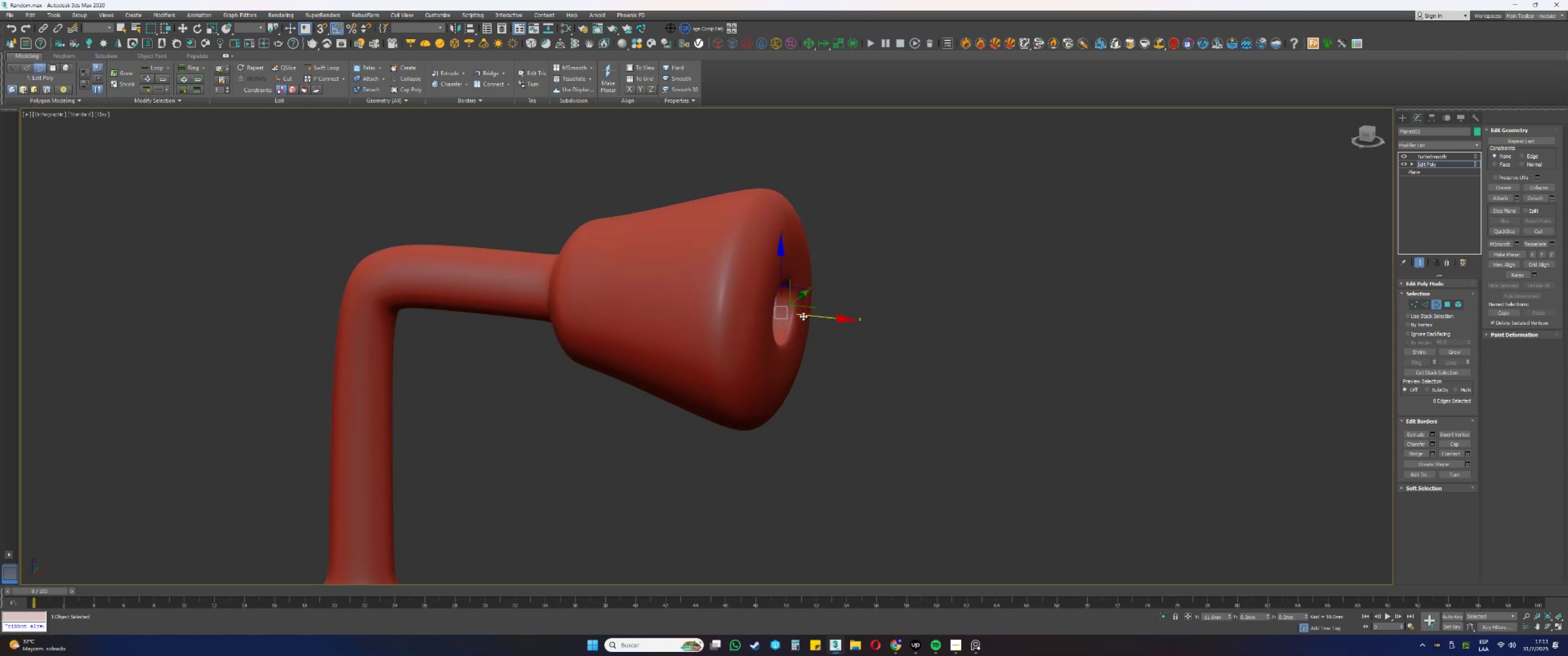 
left_click_drag(start_coordinate=[805, 314], to_coordinate=[784, 313])
 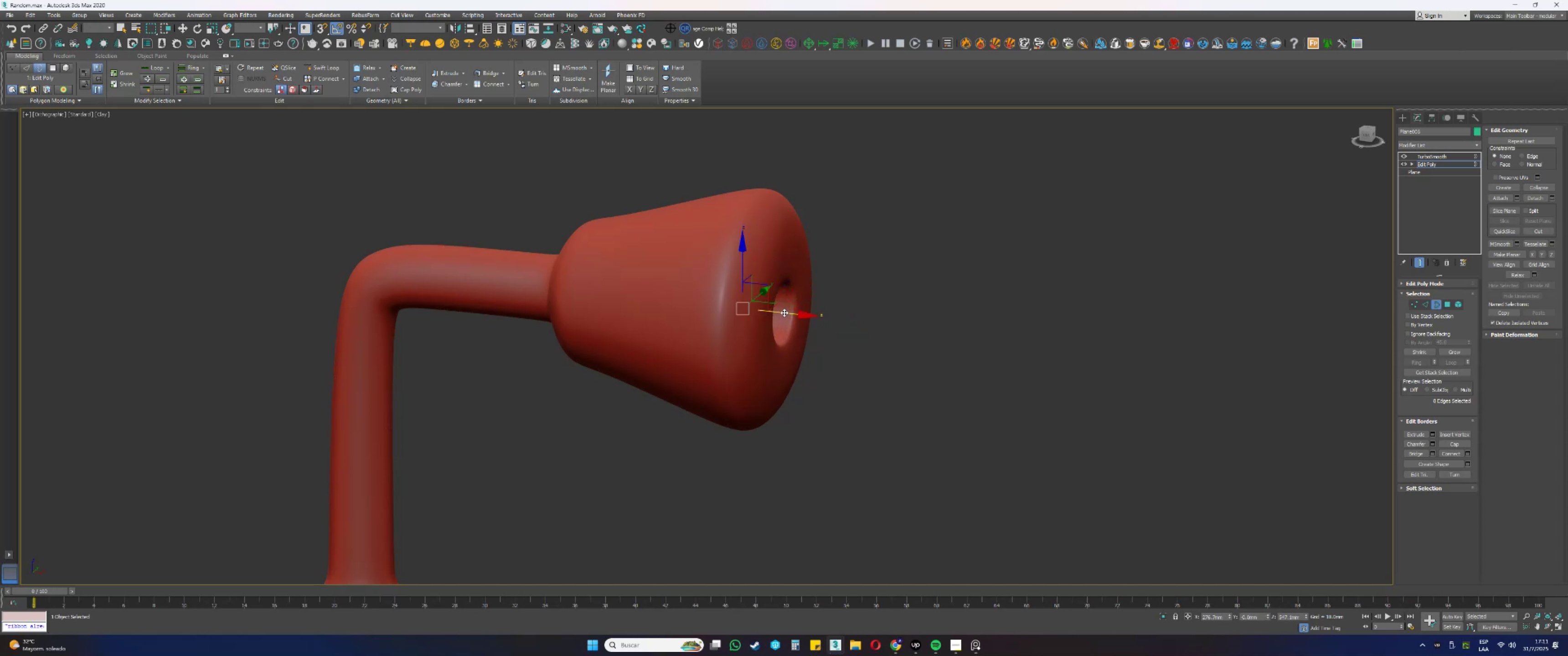 
key(Alt+AltLeft)
 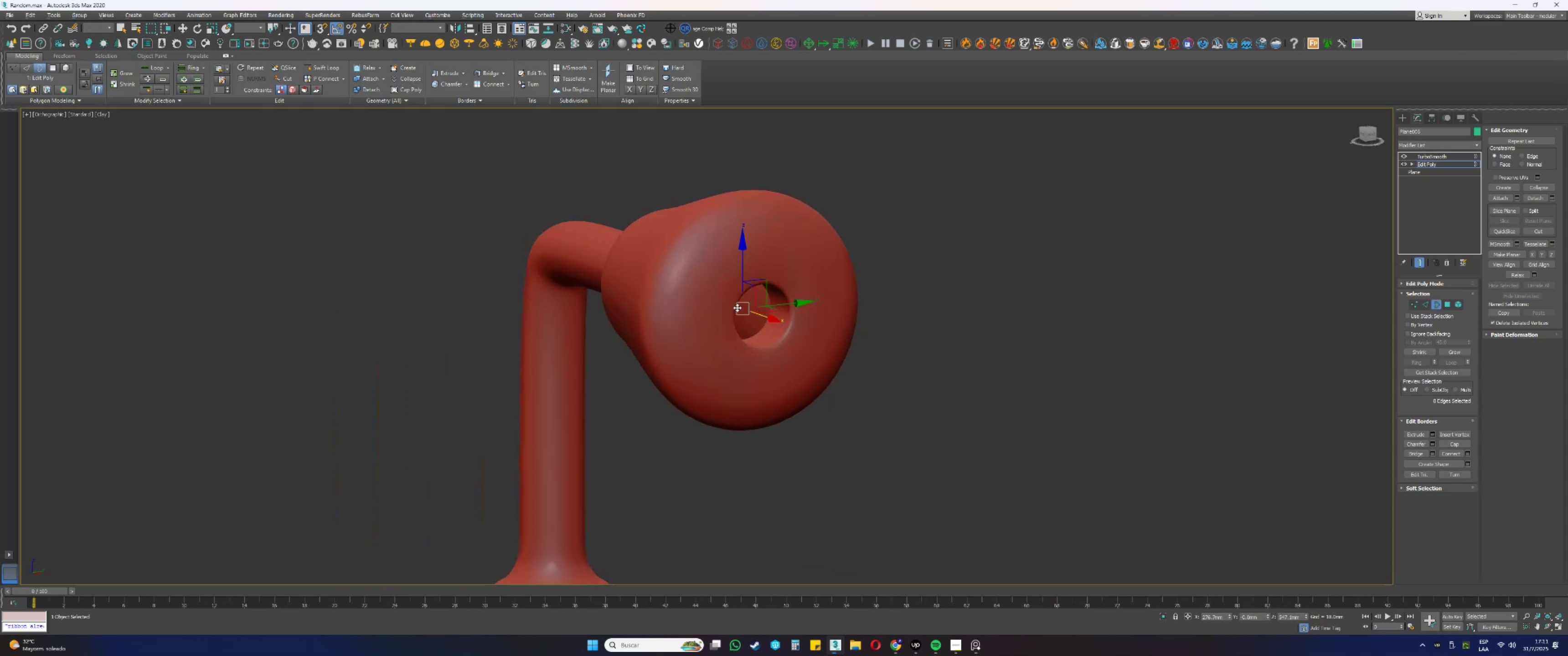 
scroll: coordinate [754, 300], scroll_direction: down, amount: 5.0
 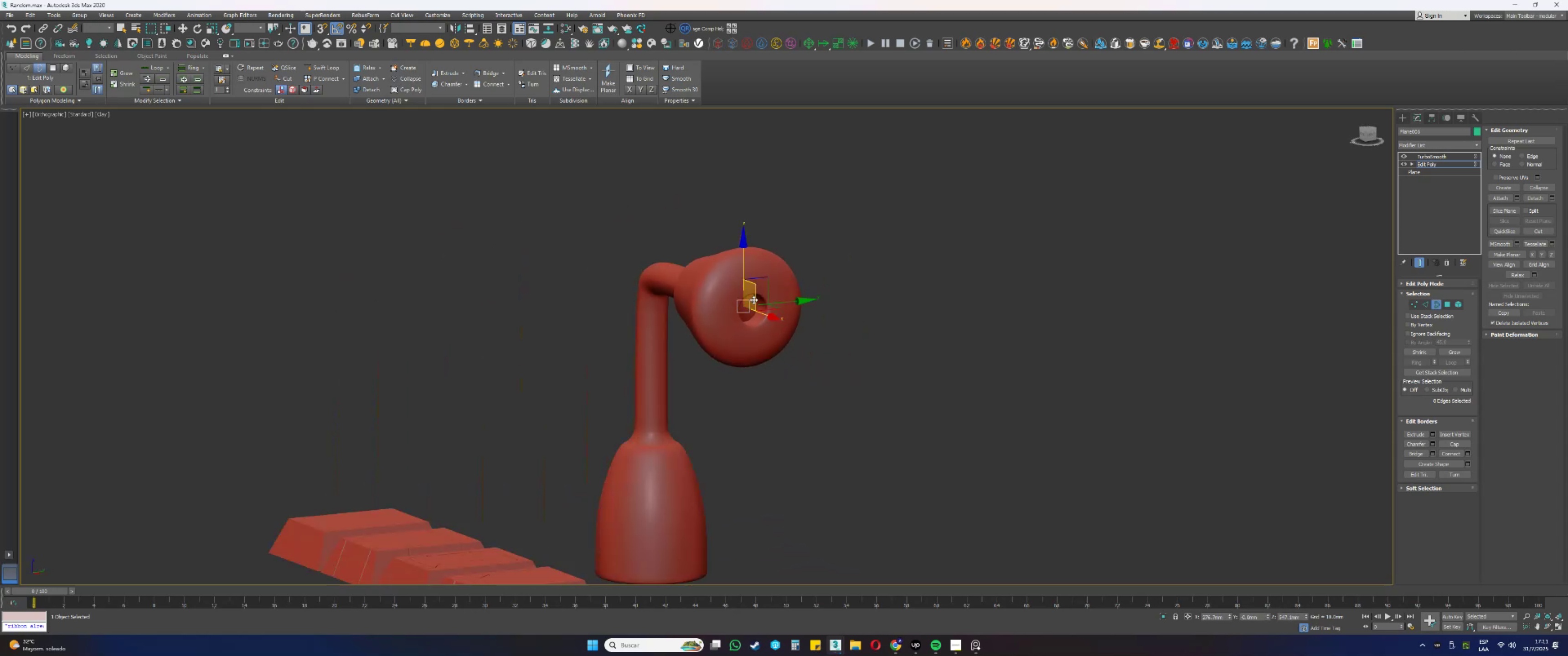 
hold_key(key=AltLeft, duration=0.96)
 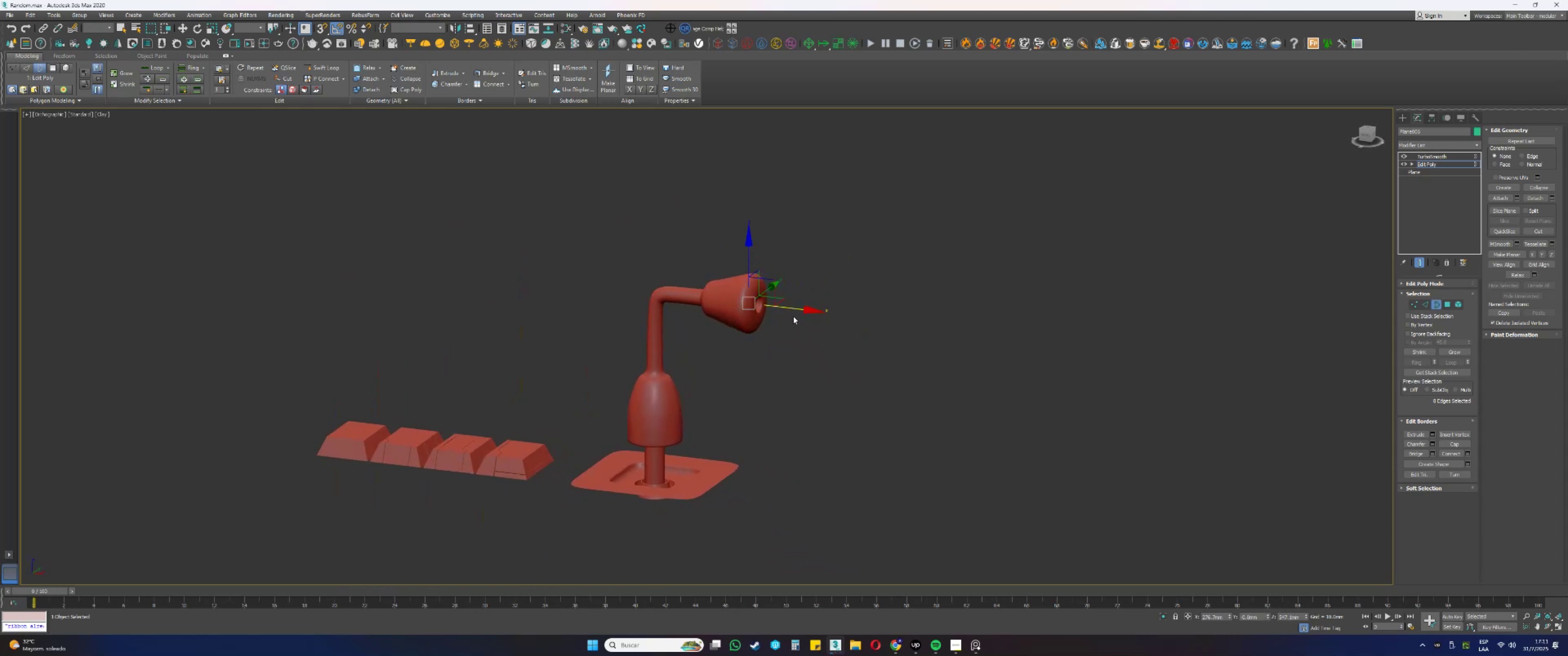 
key(3)
 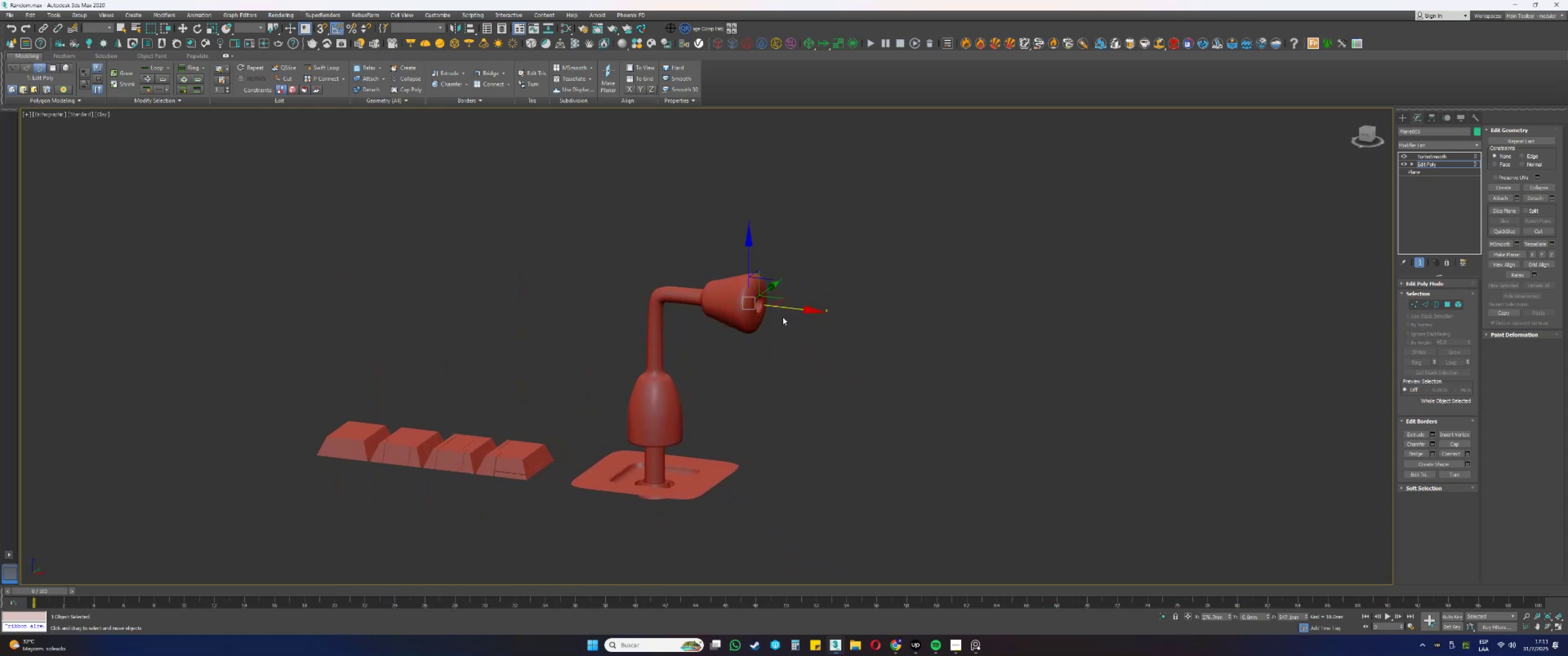 
scroll: coordinate [697, 431], scroll_direction: up, amount: 3.0
 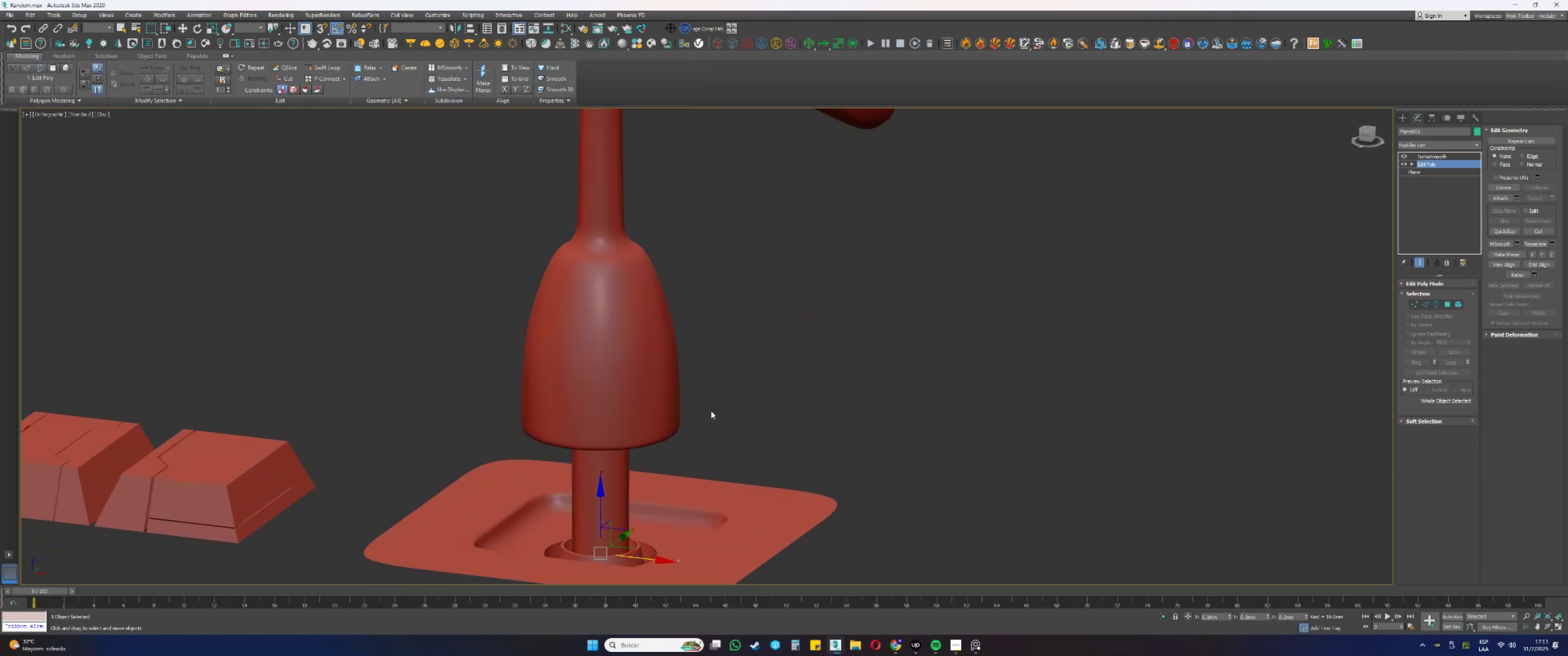 
key(Delete)
 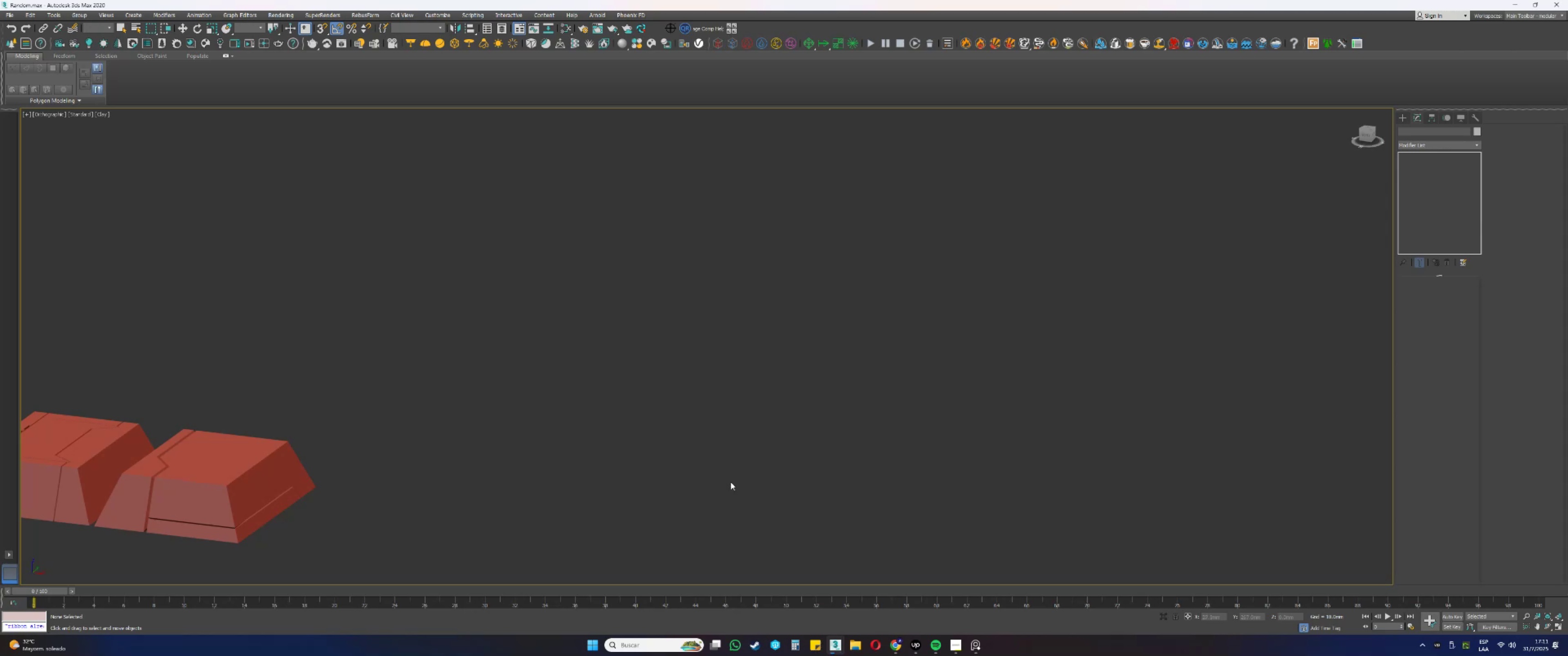 
wait(6.42)
 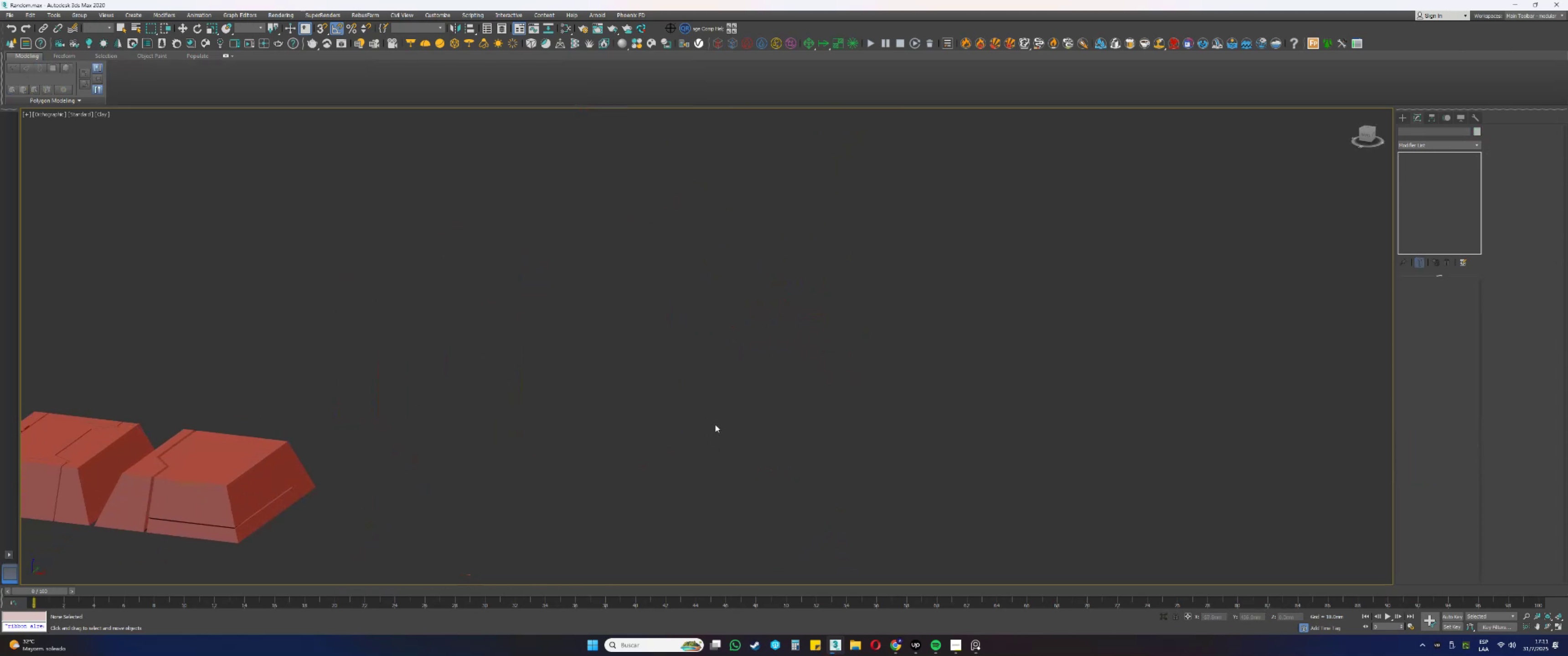 
left_click([893, 643])
 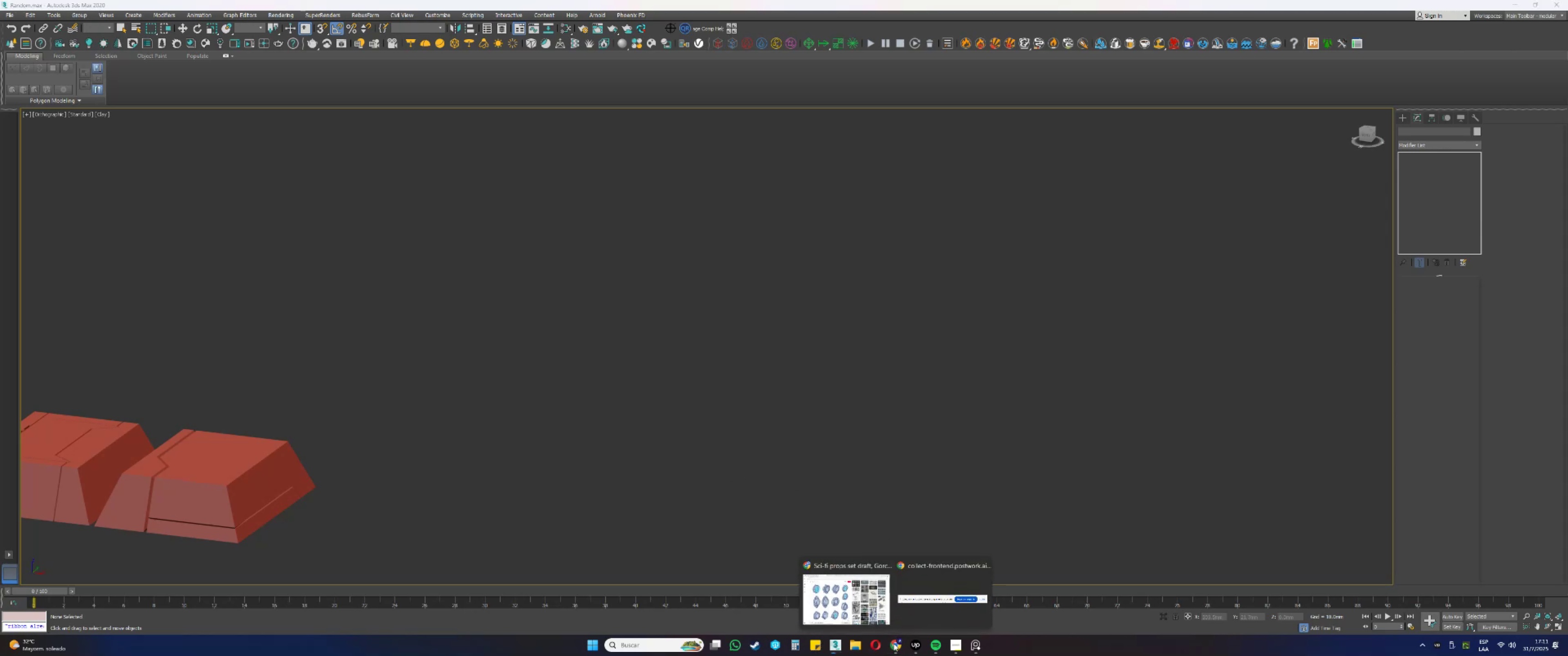 
left_click([861, 607])
 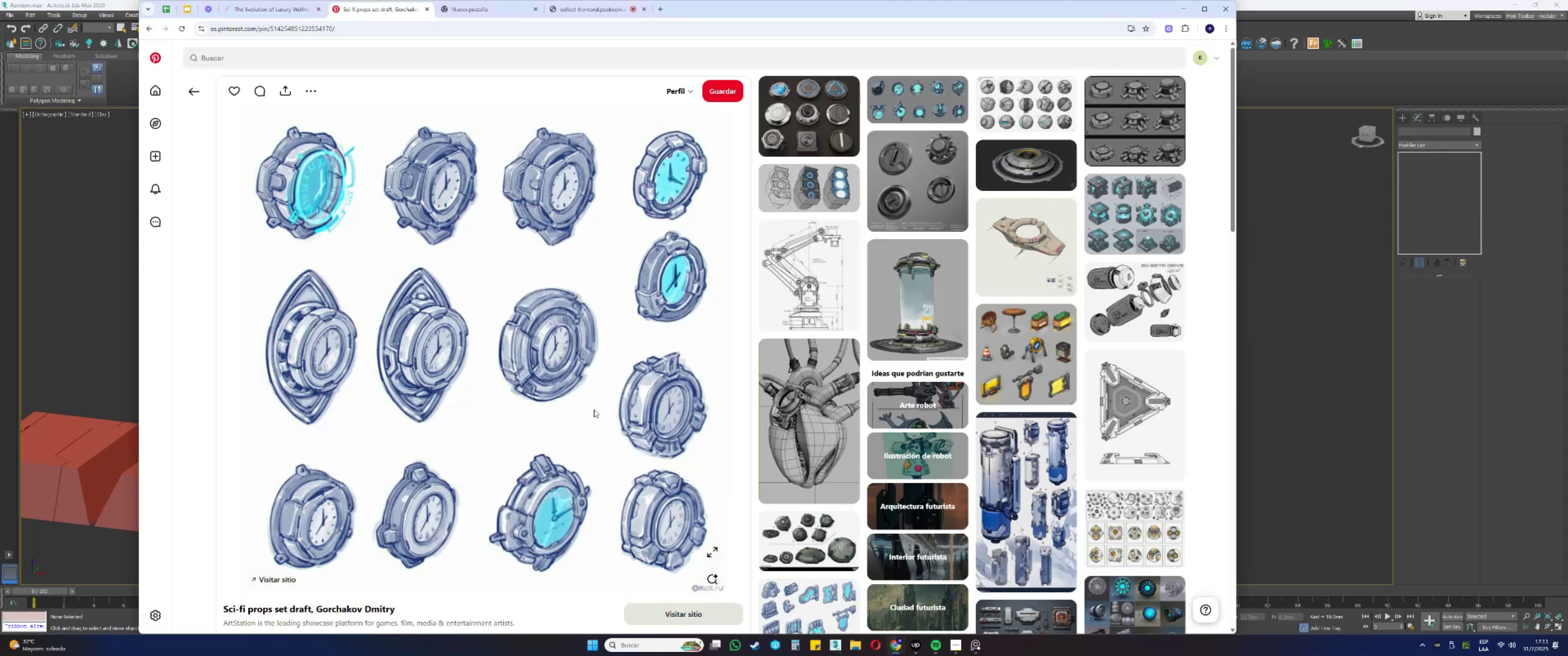 
wait(7.01)
 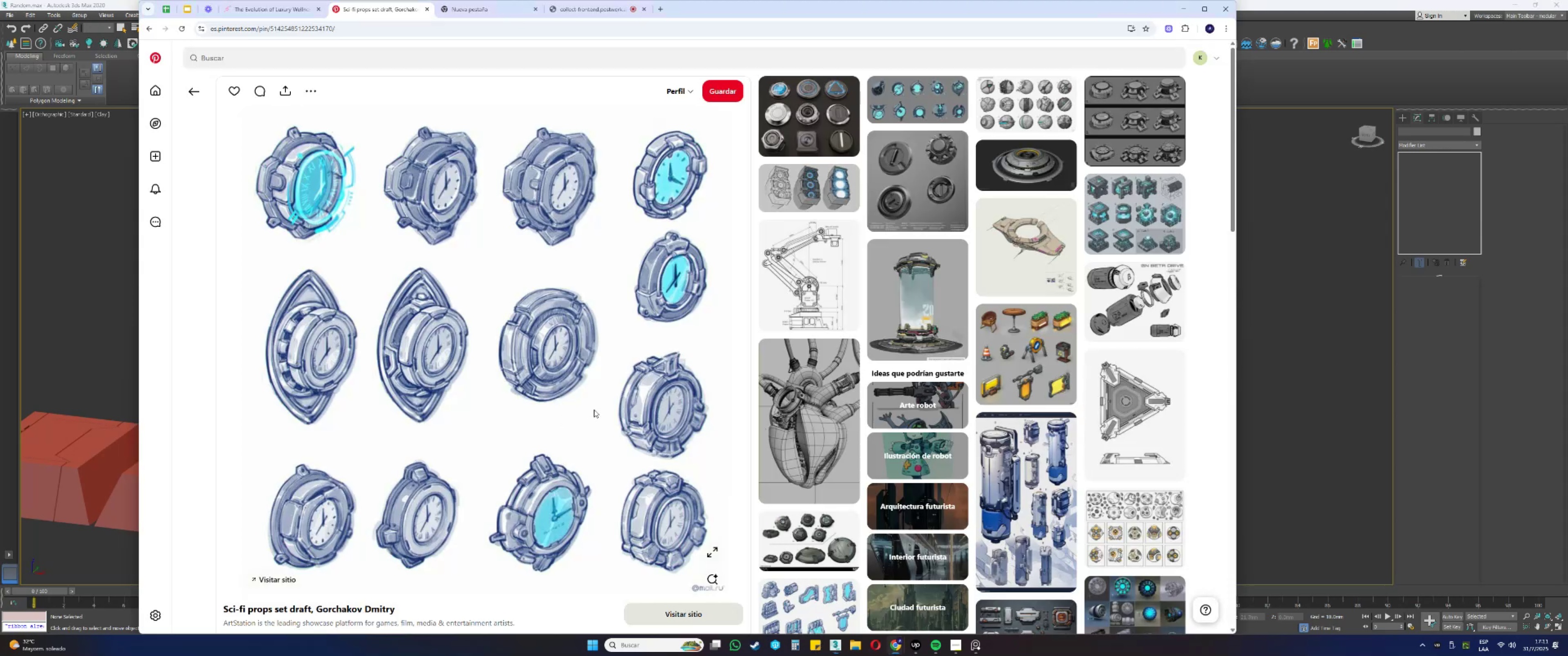 
mouse_move([932, 334])
 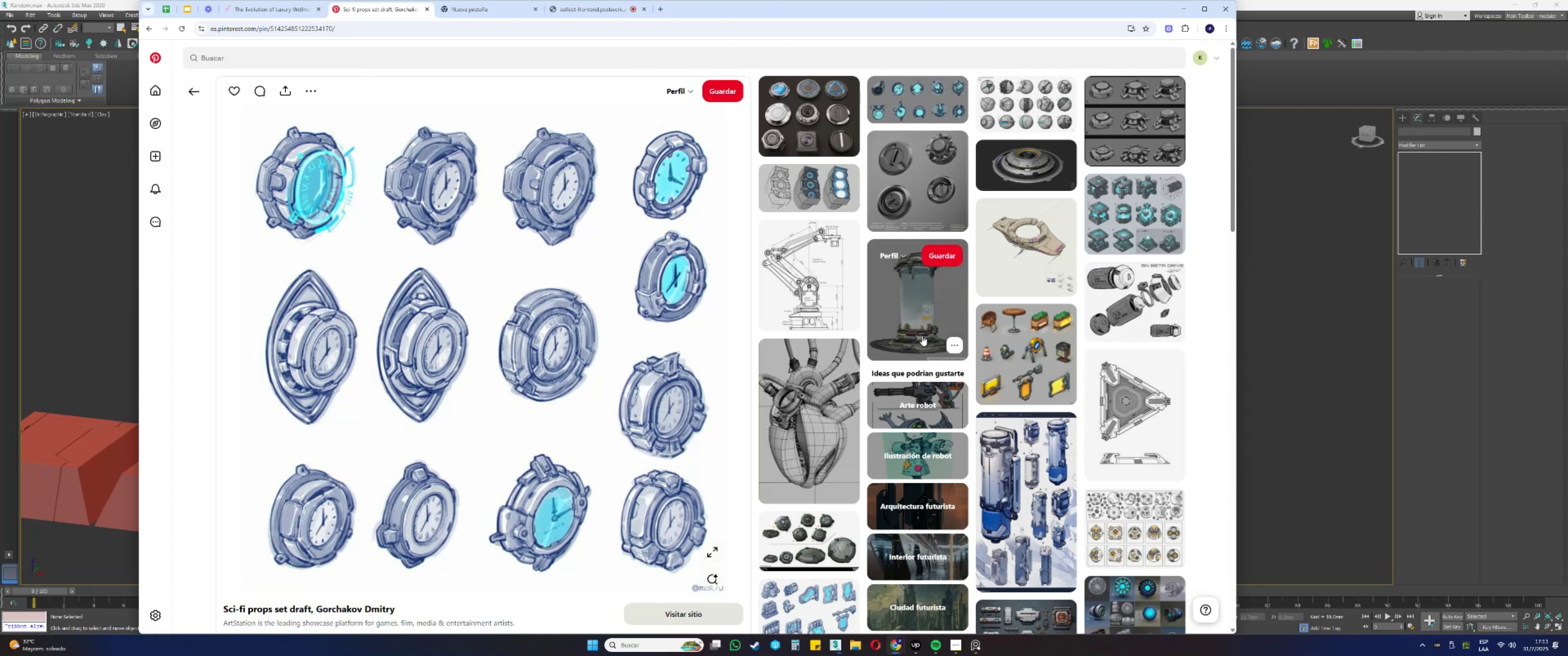 
scroll: coordinate [922, 336], scroll_direction: down, amount: 6.0
 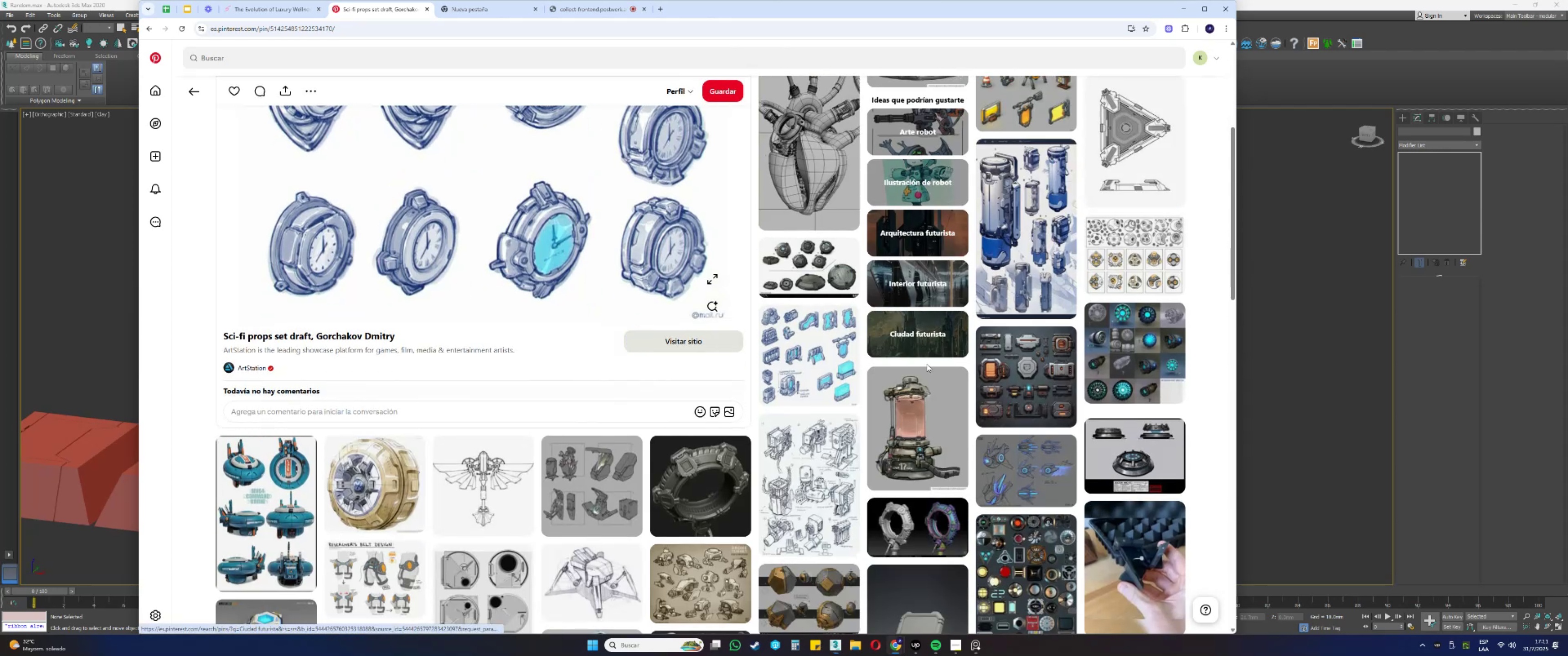 
scroll: coordinate [931, 367], scroll_direction: up, amount: 6.0
 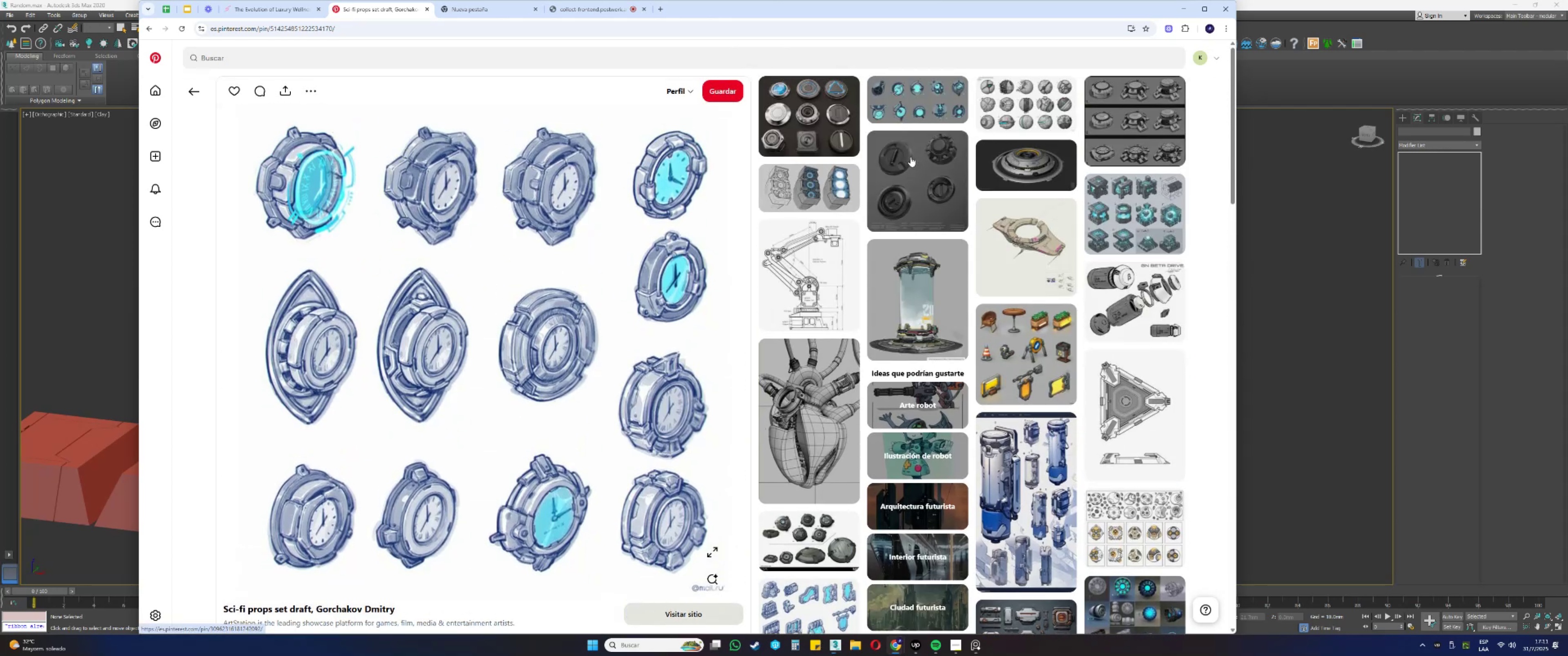 
left_click([906, 170])
 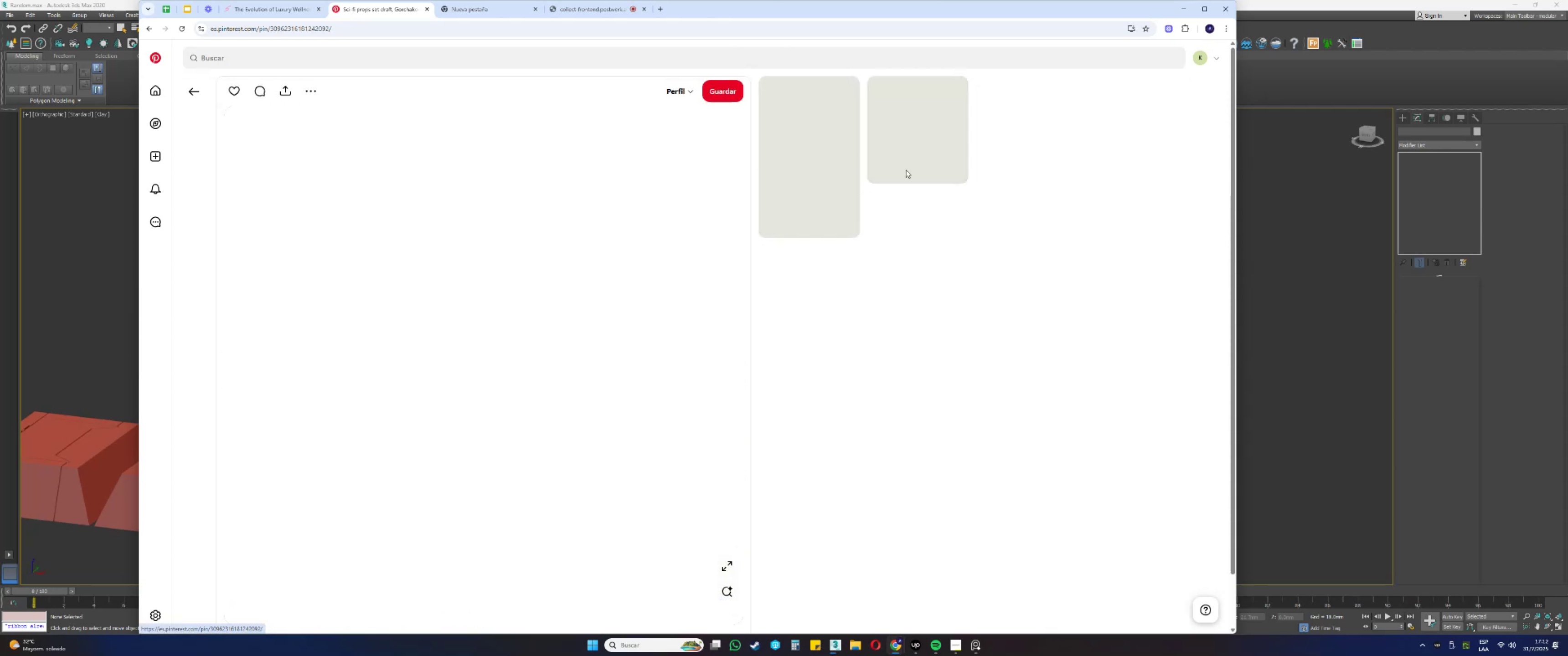 
mouse_move([922, 235])
 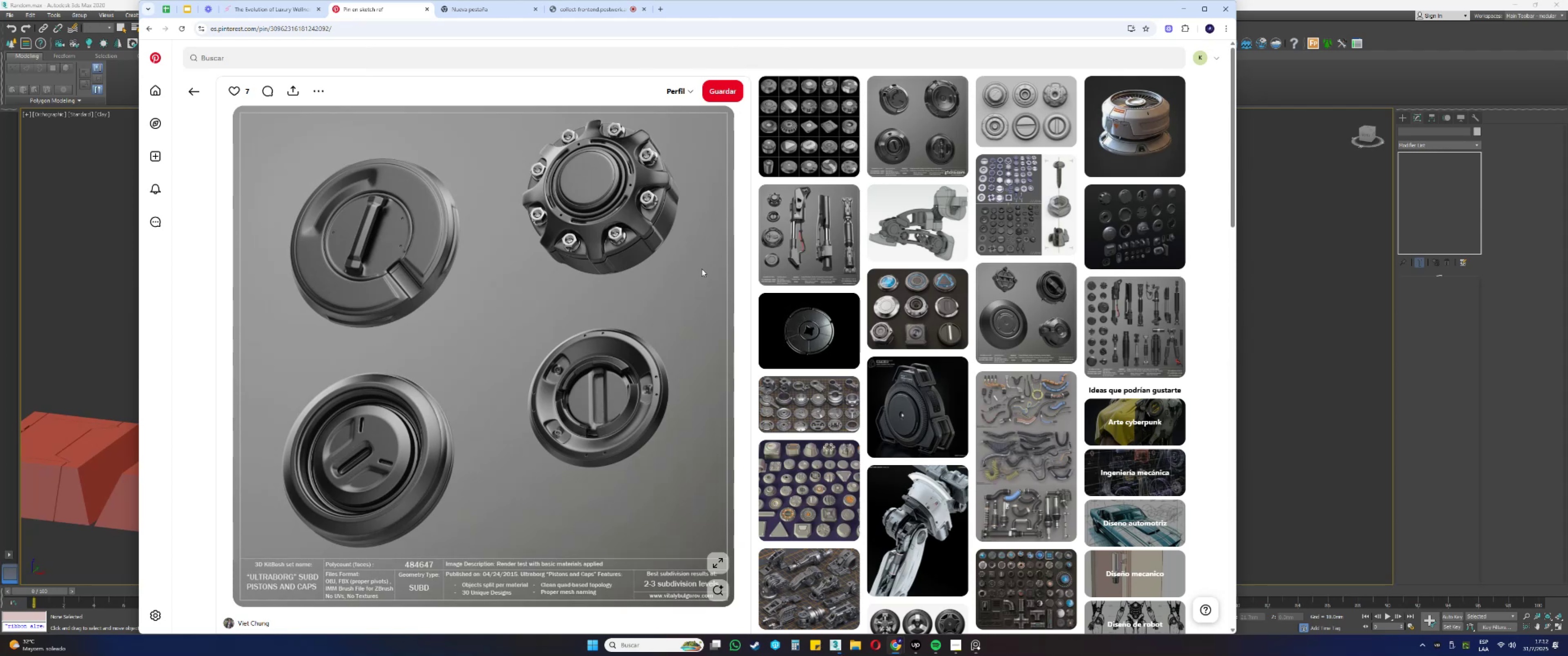 
wait(13.19)
 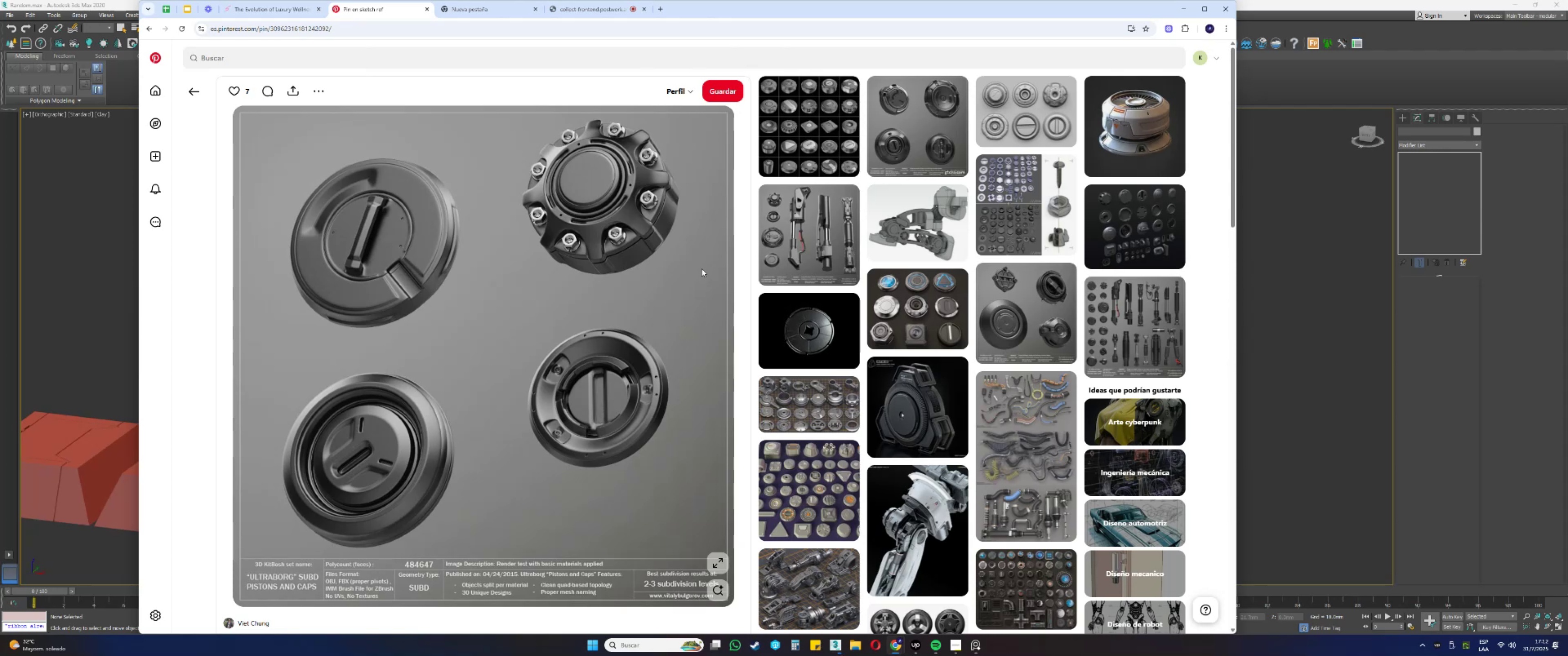 
scroll: coordinate [811, 395], scroll_direction: down, amount: 18.0
 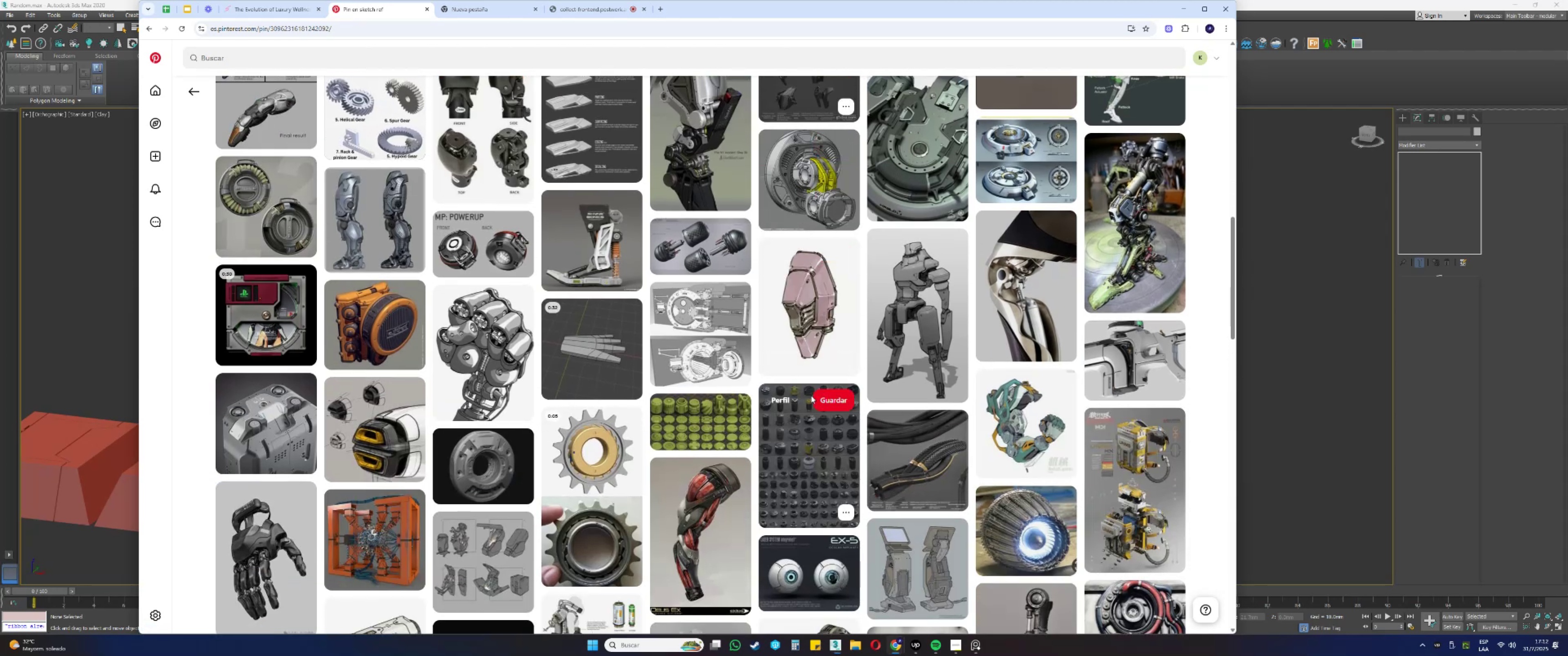 
wait(5.52)
 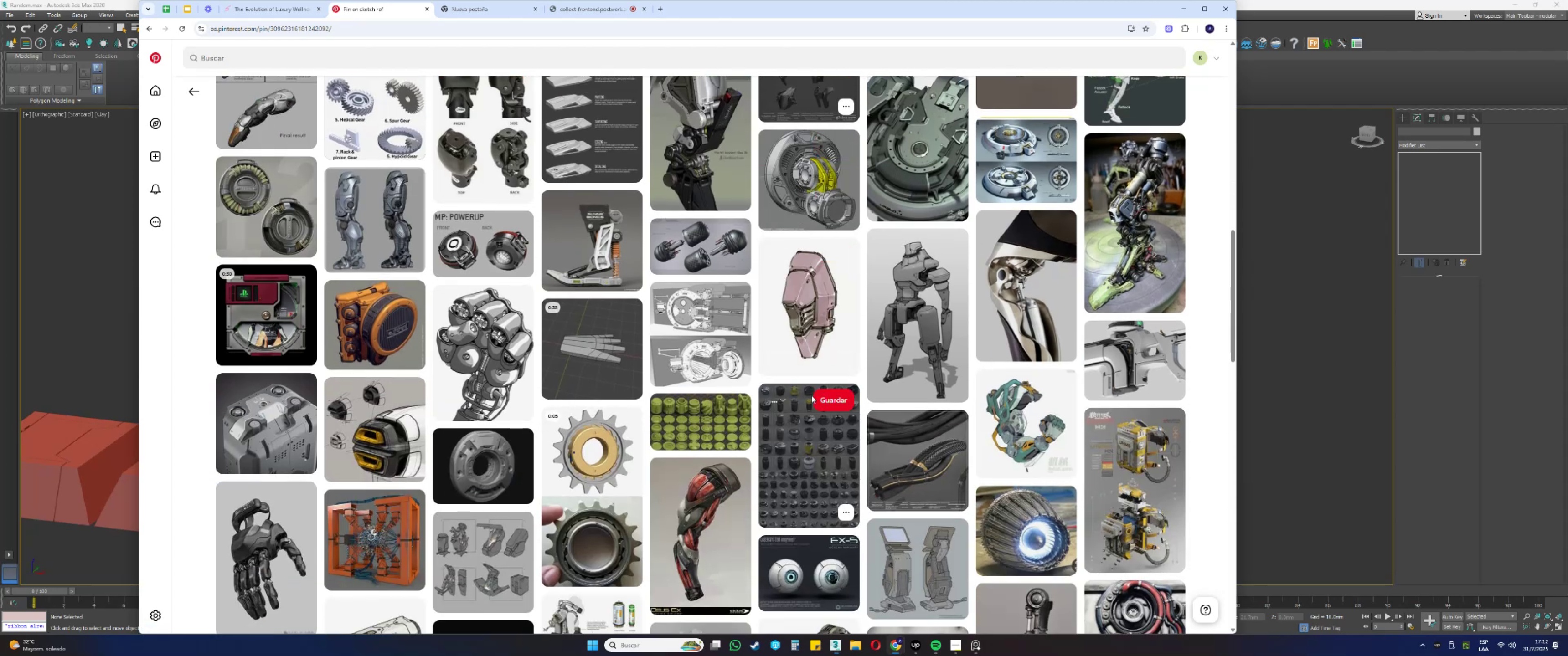 
scroll: coordinate [825, 404], scroll_direction: down, amount: 23.0
 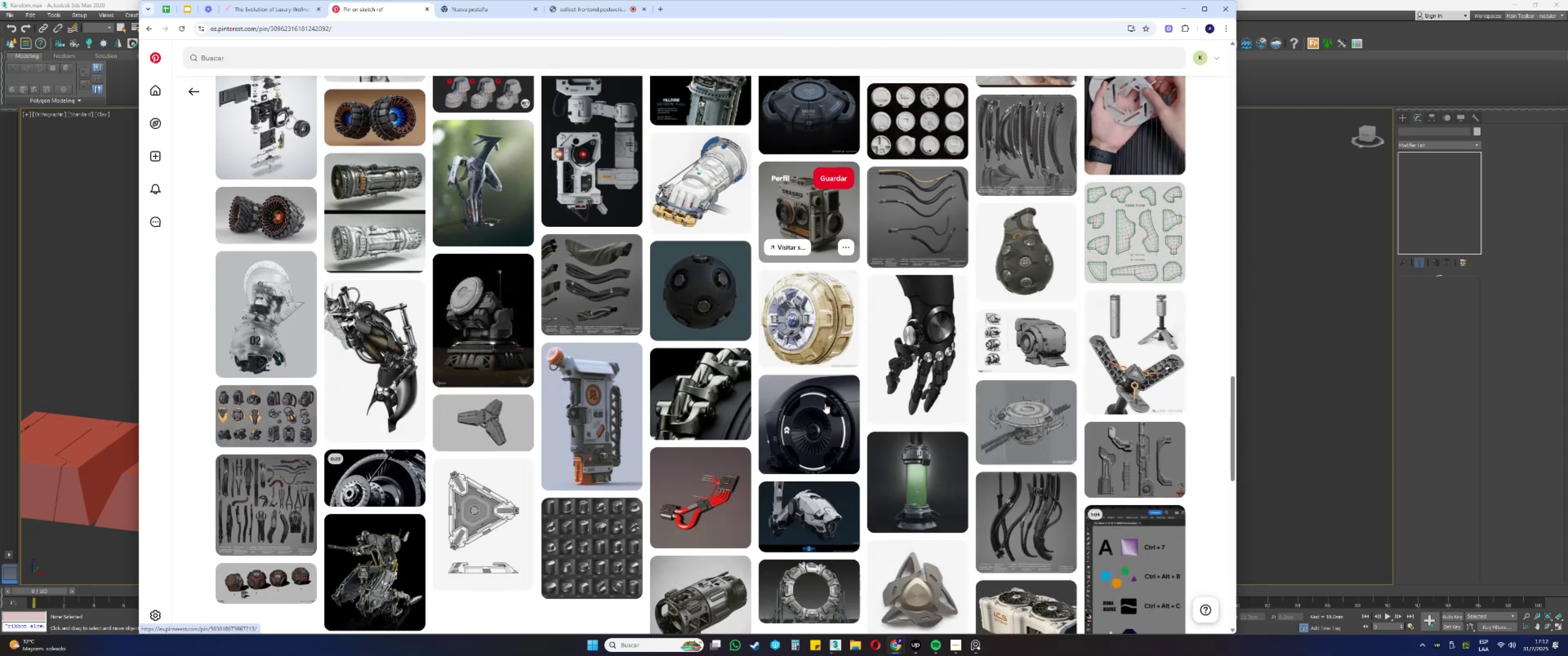 
scroll: coordinate [825, 404], scroll_direction: up, amount: 5.0
 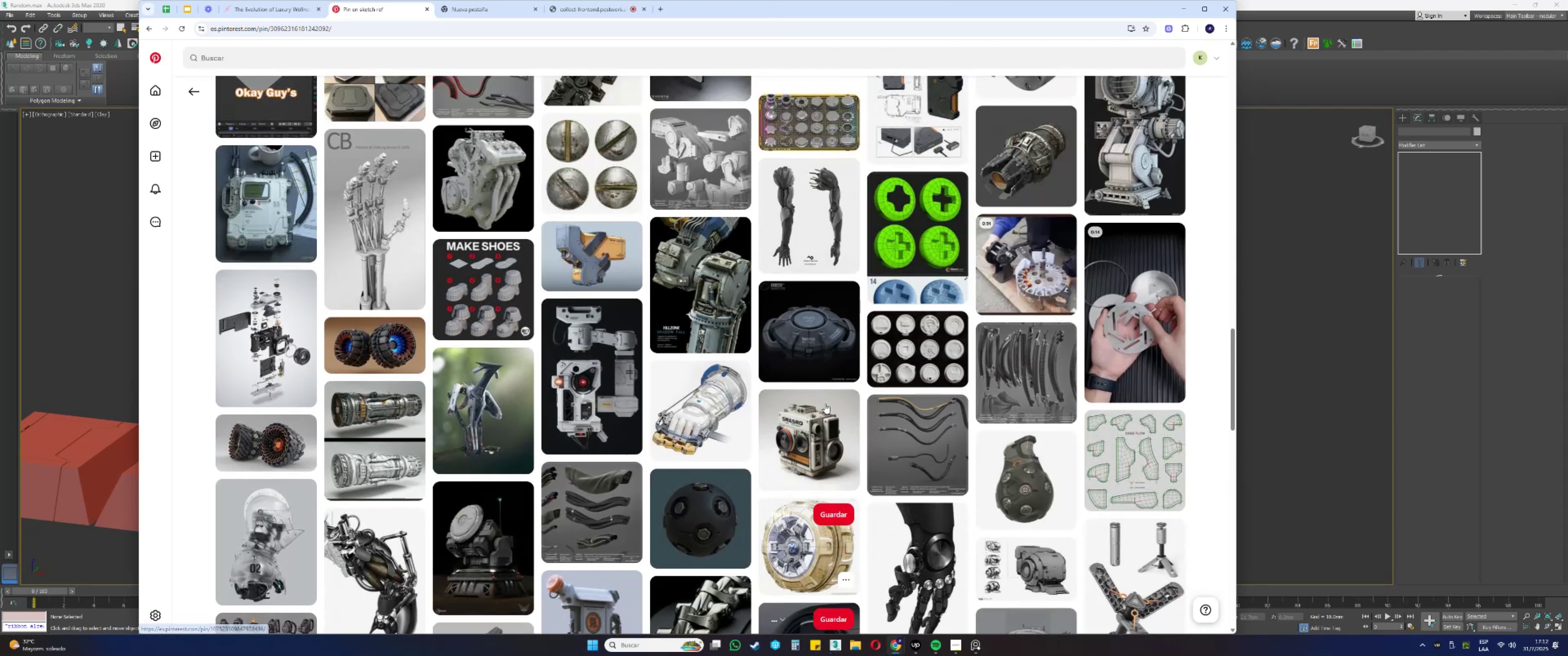 
scroll: coordinate [825, 404], scroll_direction: down, amount: 8.0
 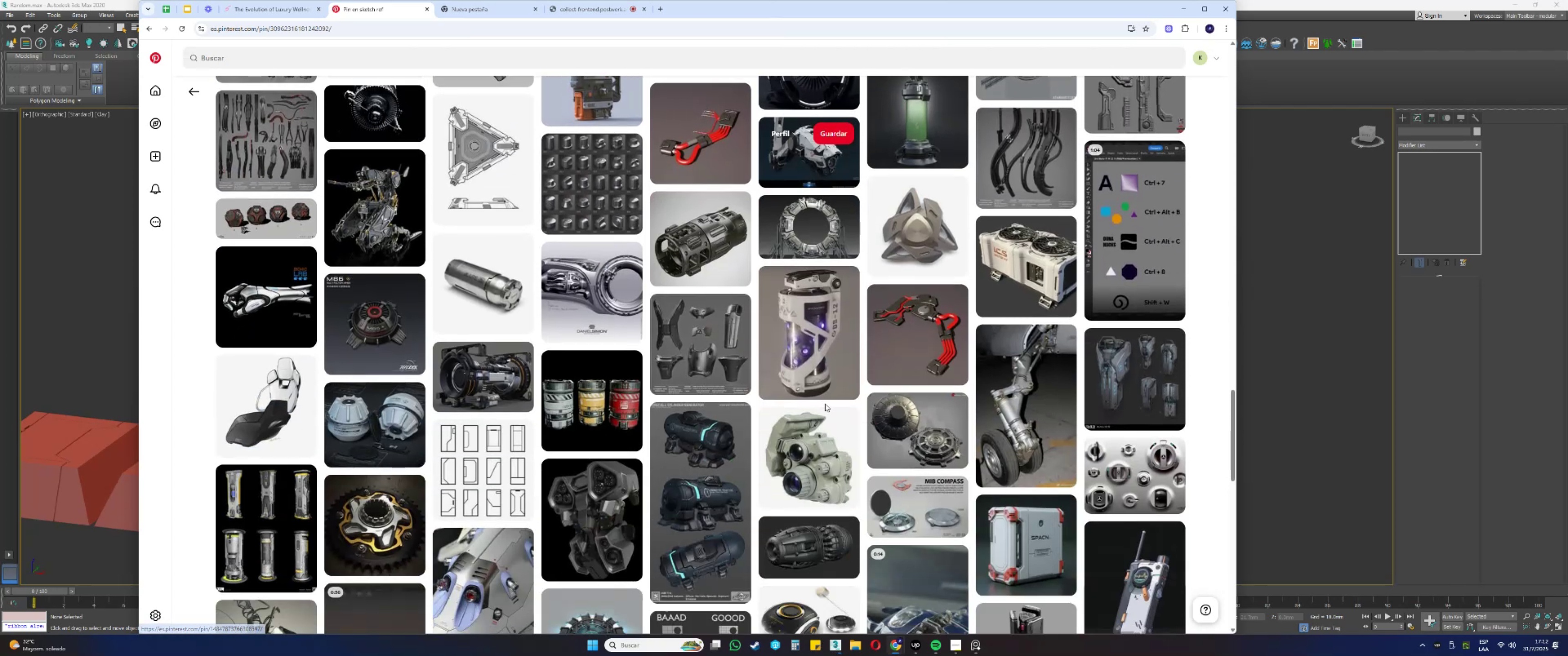 
scroll: coordinate [926, 249], scroll_direction: up, amount: 13.0
 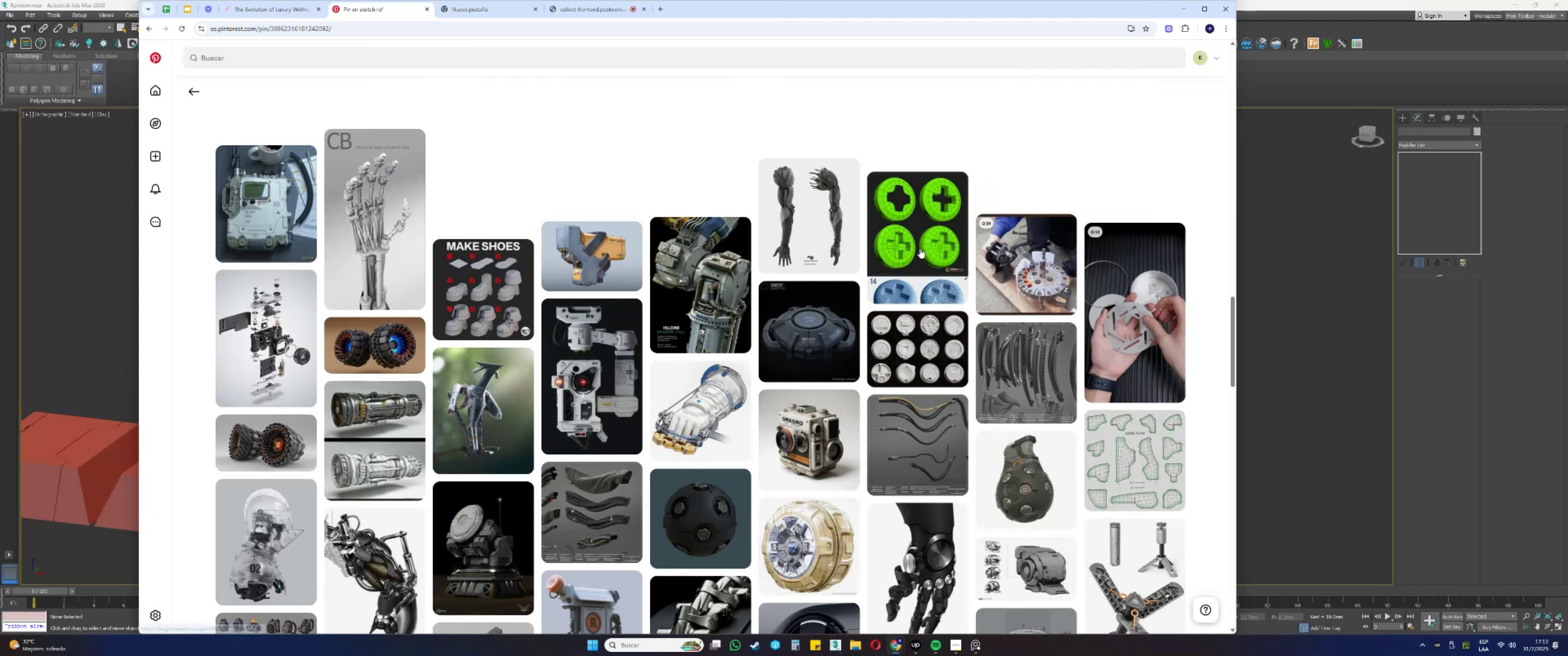 
left_click([919, 247])
 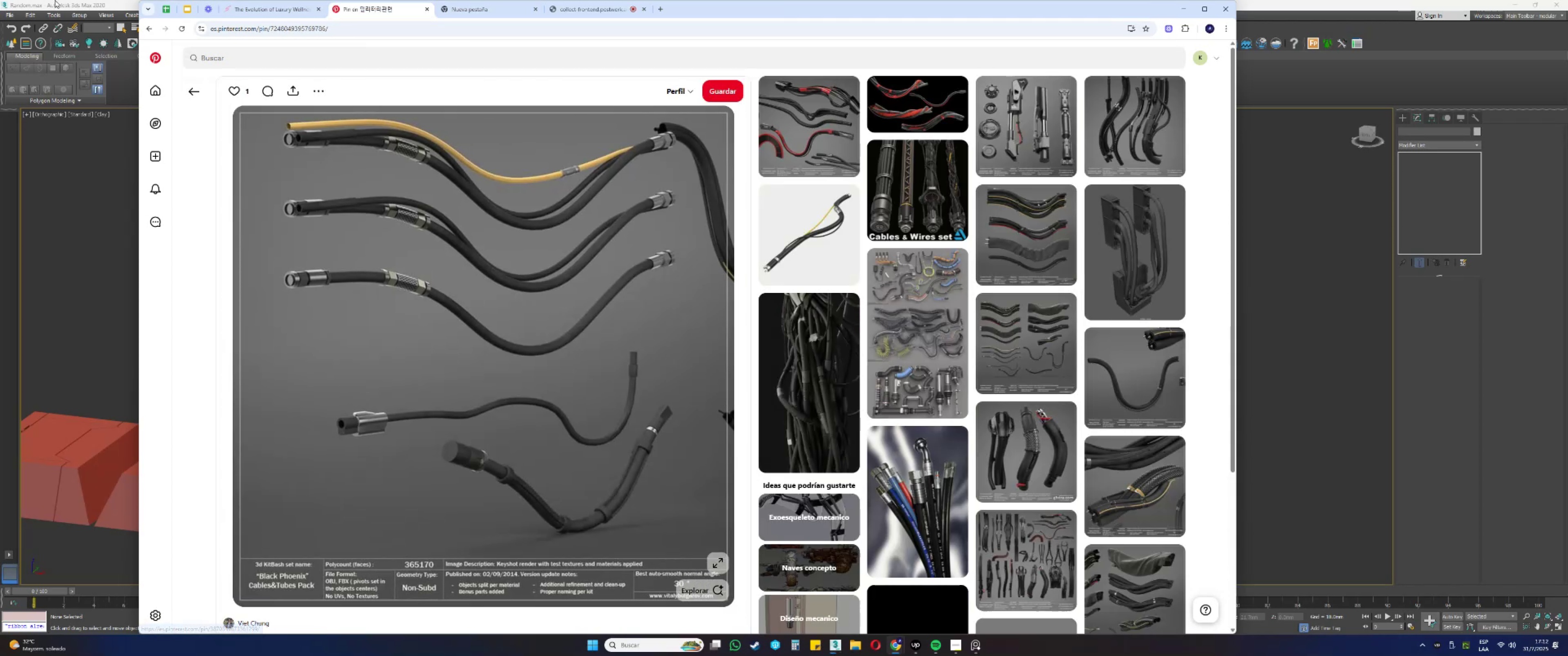 
left_click([150, 30])
 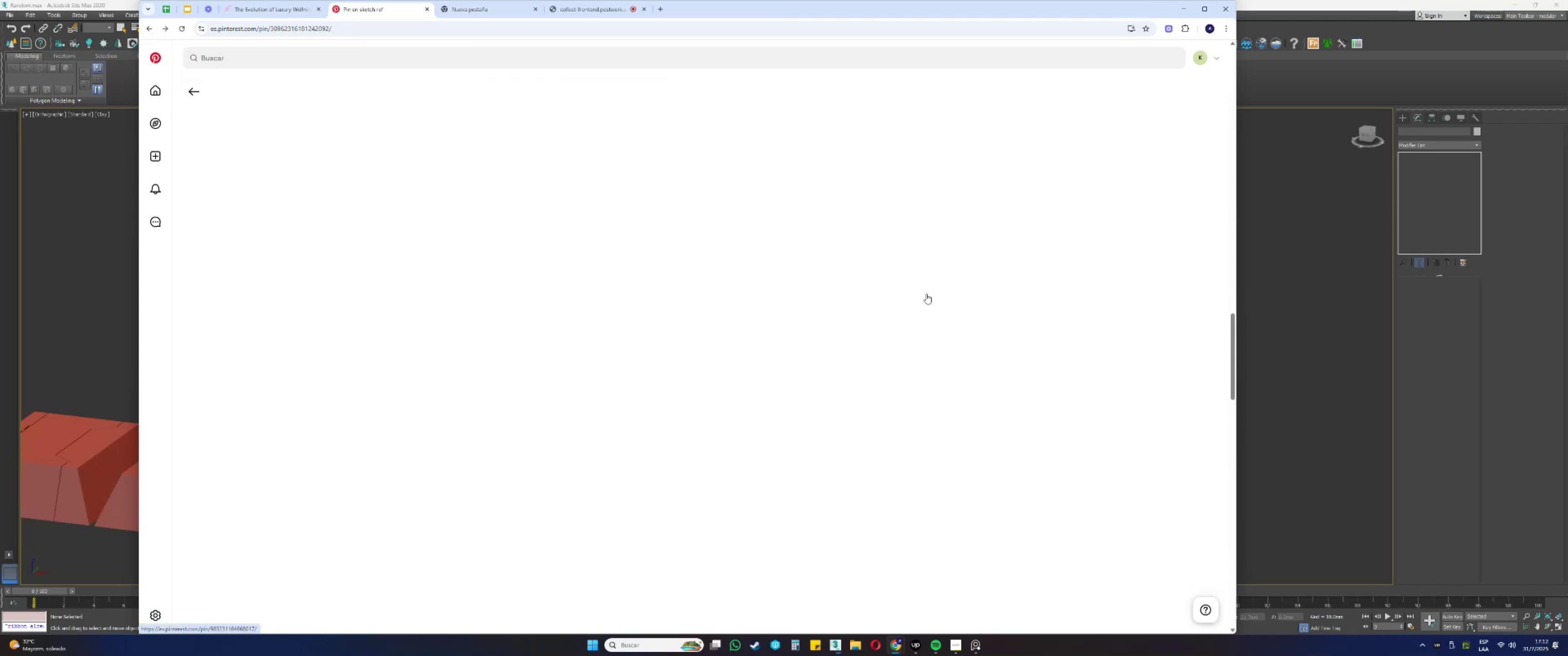 
scroll: coordinate [962, 393], scroll_direction: up, amount: 7.0
 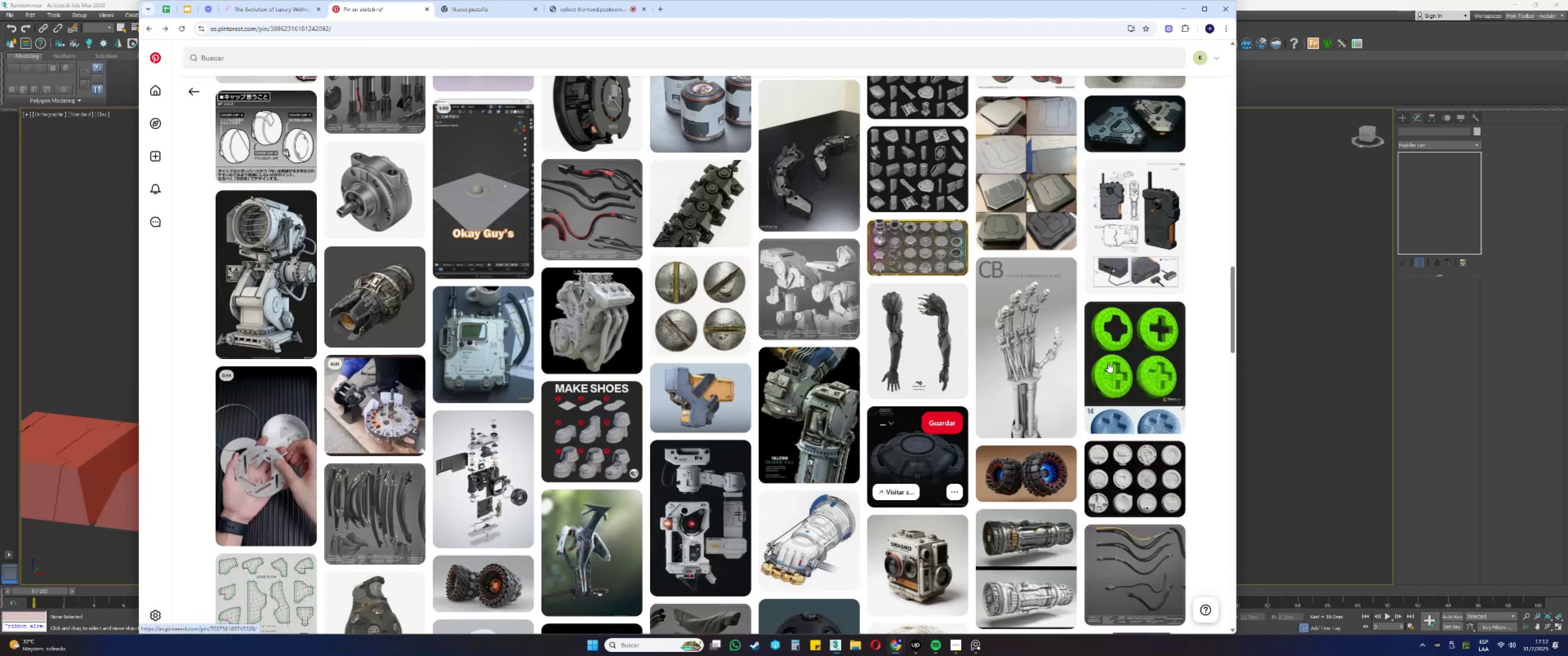 
left_click([1112, 362])
 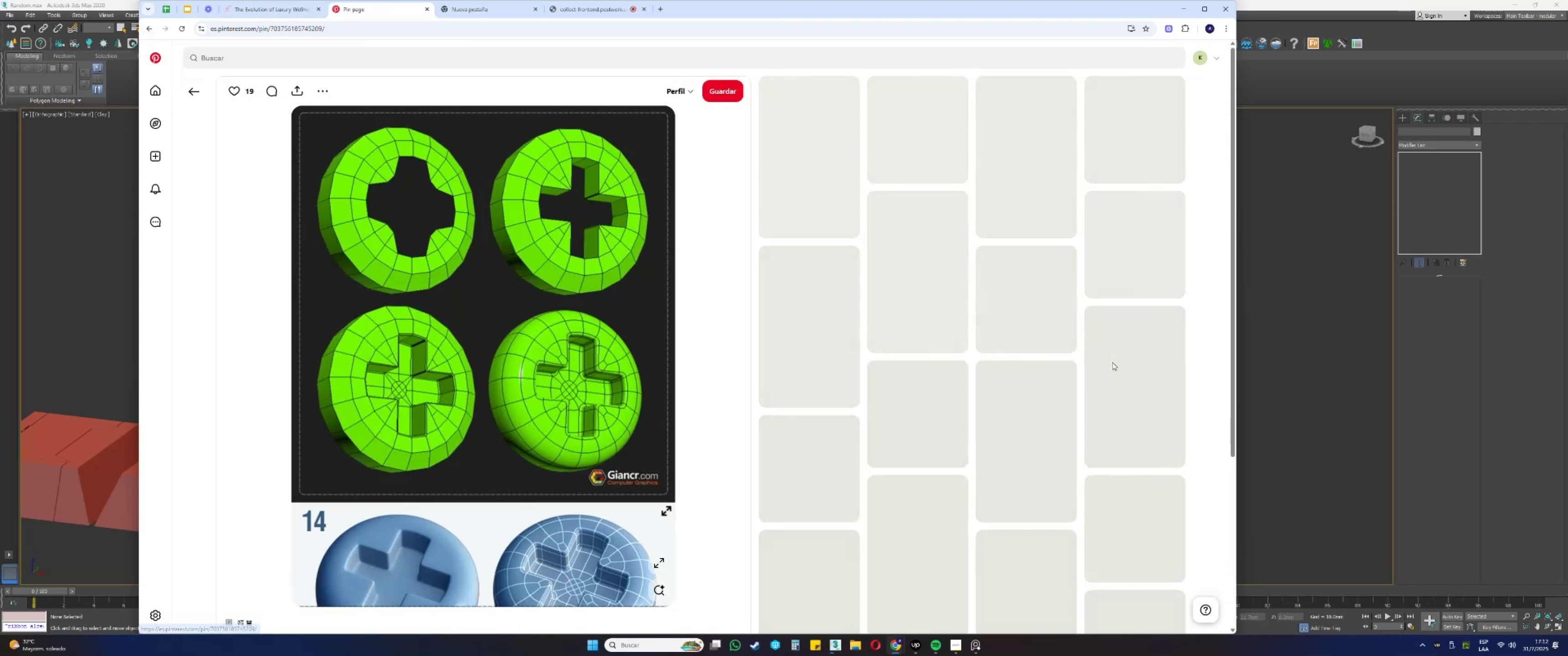 
scroll: coordinate [855, 357], scroll_direction: down, amount: 6.0
 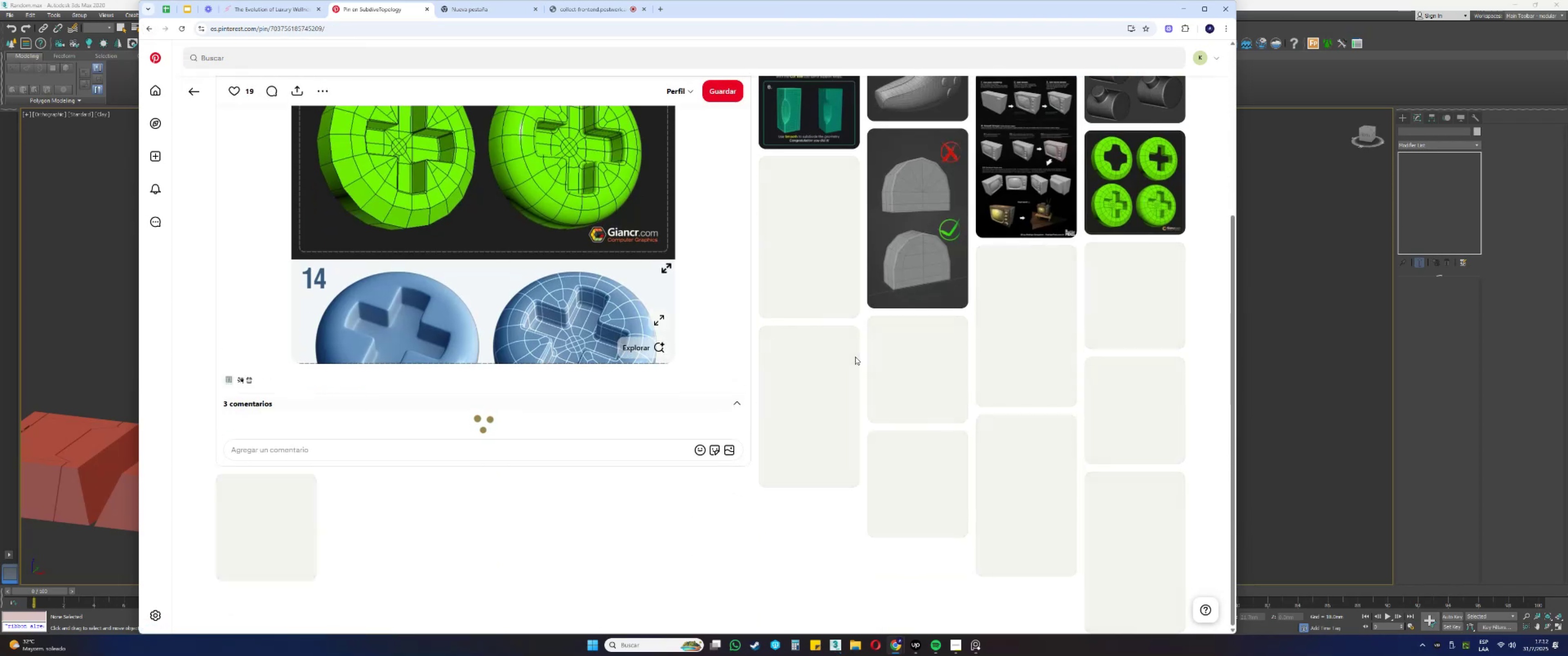 
scroll: coordinate [855, 357], scroll_direction: up, amount: 6.0
 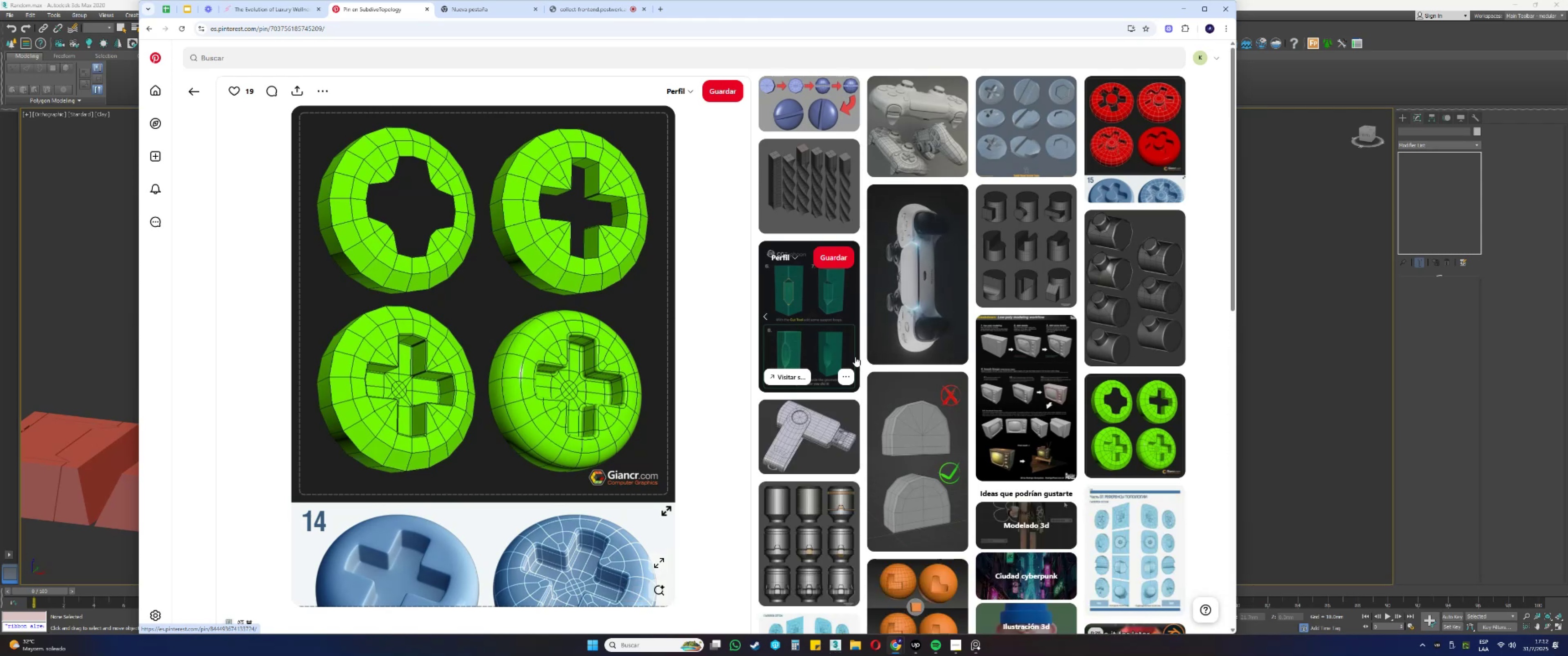 
scroll: coordinate [800, 389], scroll_direction: down, amount: 14.0
 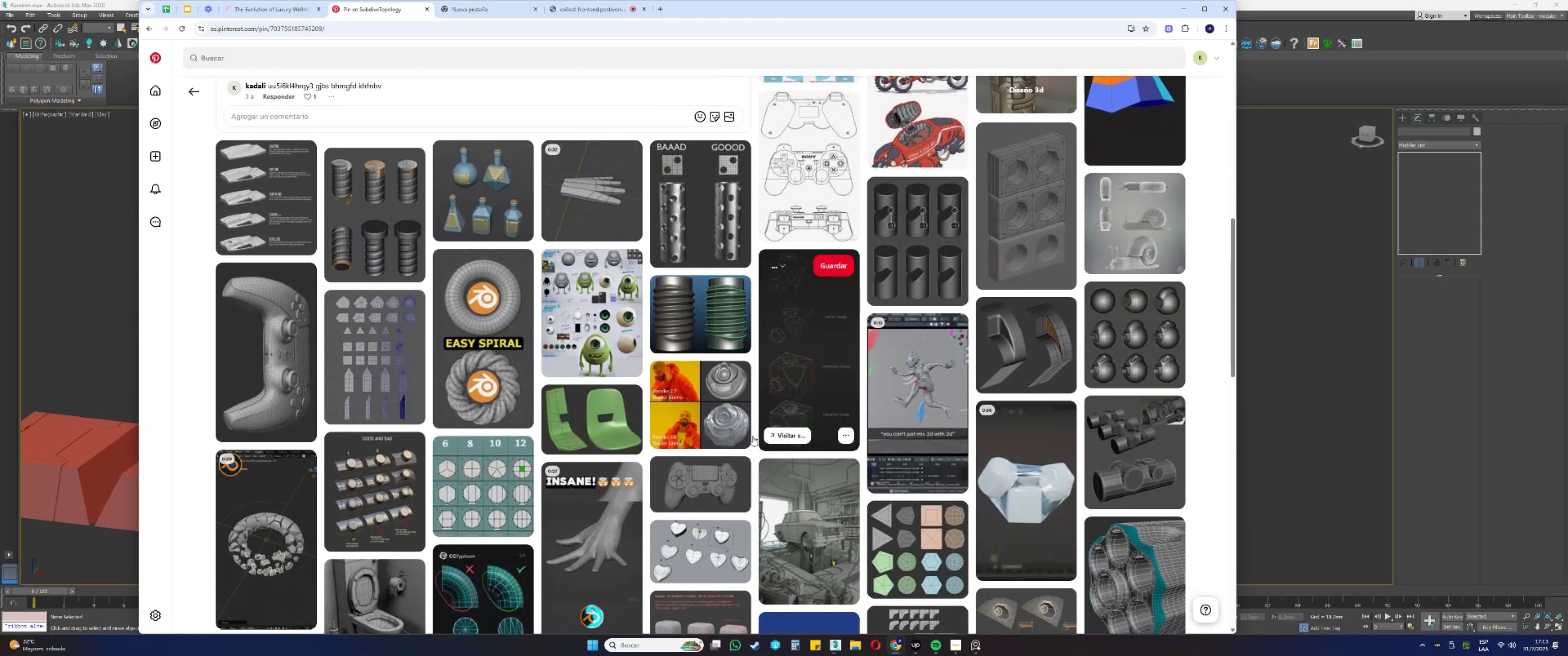 
mouse_move([722, 401])
 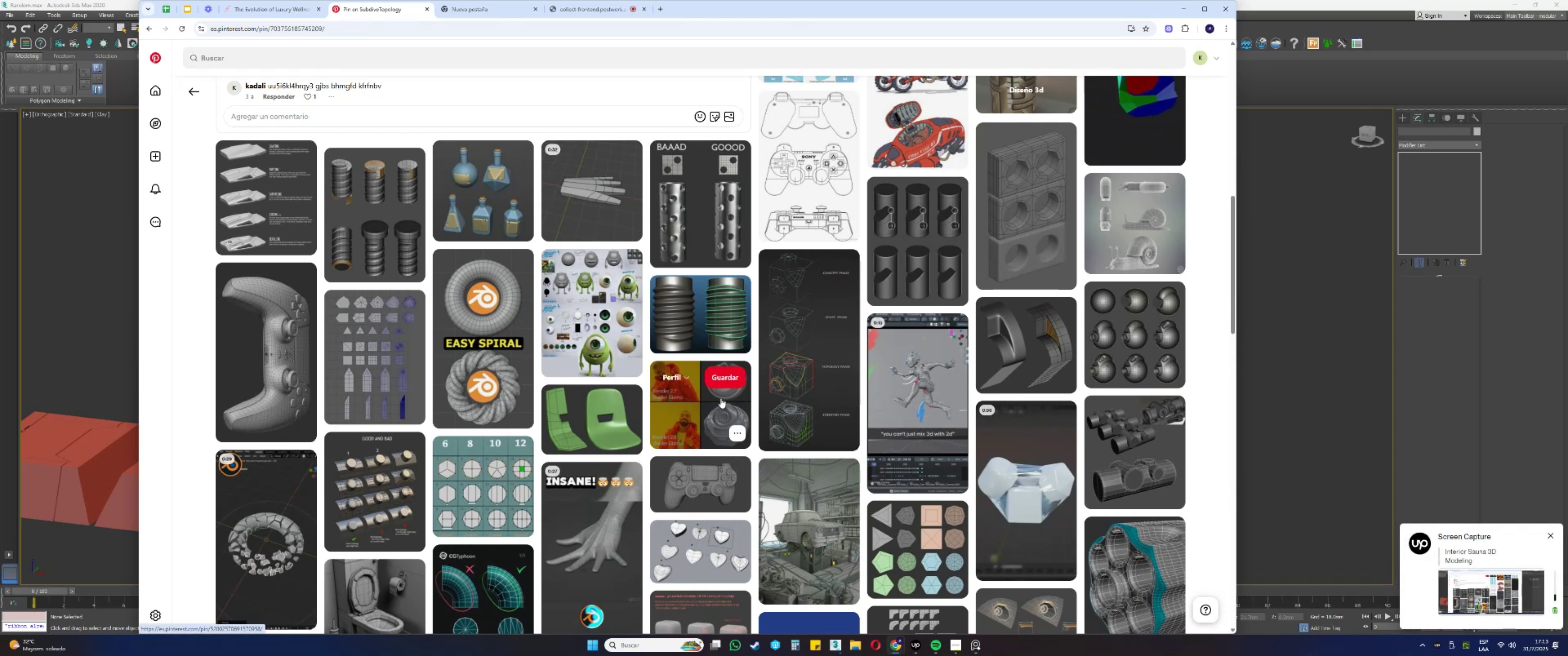 
scroll: coordinate [1079, 425], scroll_direction: down, amount: 22.0
 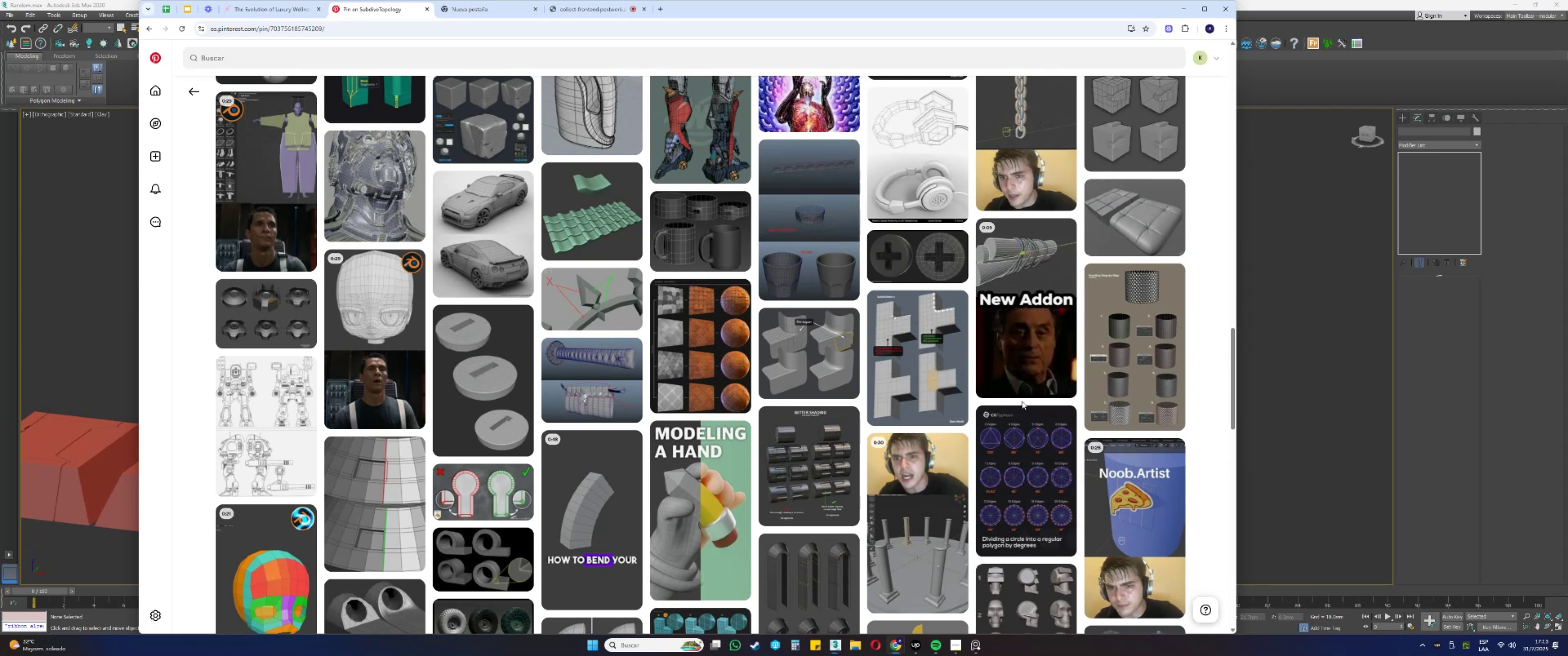 
scroll: coordinate [935, 369], scroll_direction: down, amount: 17.0
 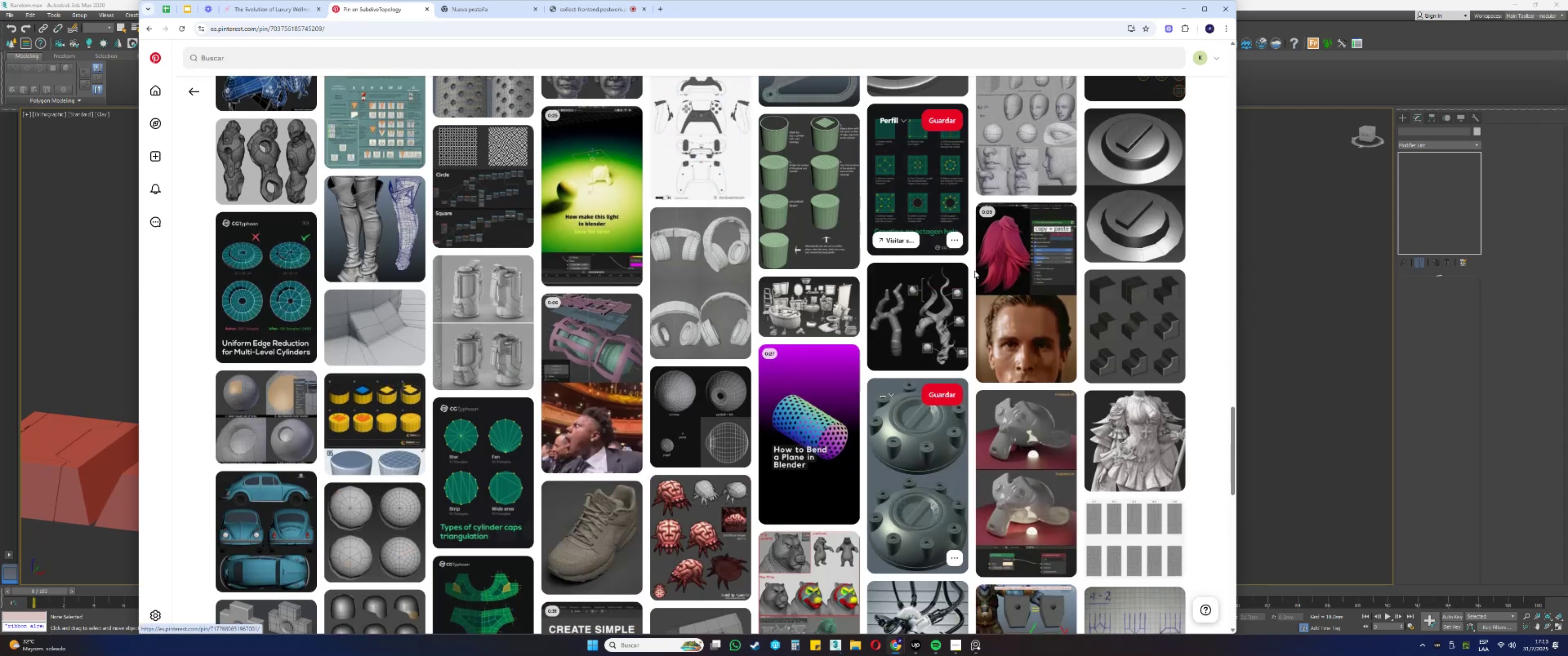 
left_click_drag(start_coordinate=[1234, 428], to_coordinate=[1243, 31])
 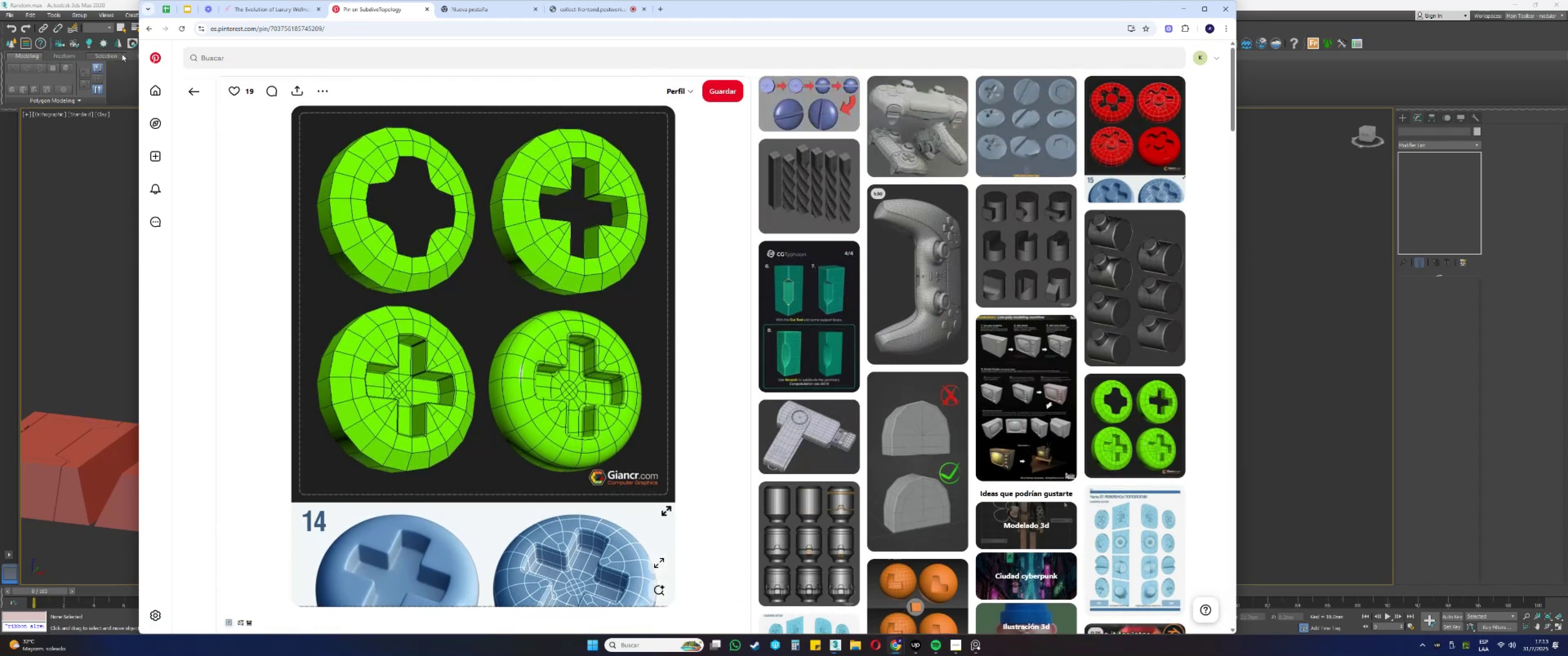 
left_click([150, 24])
 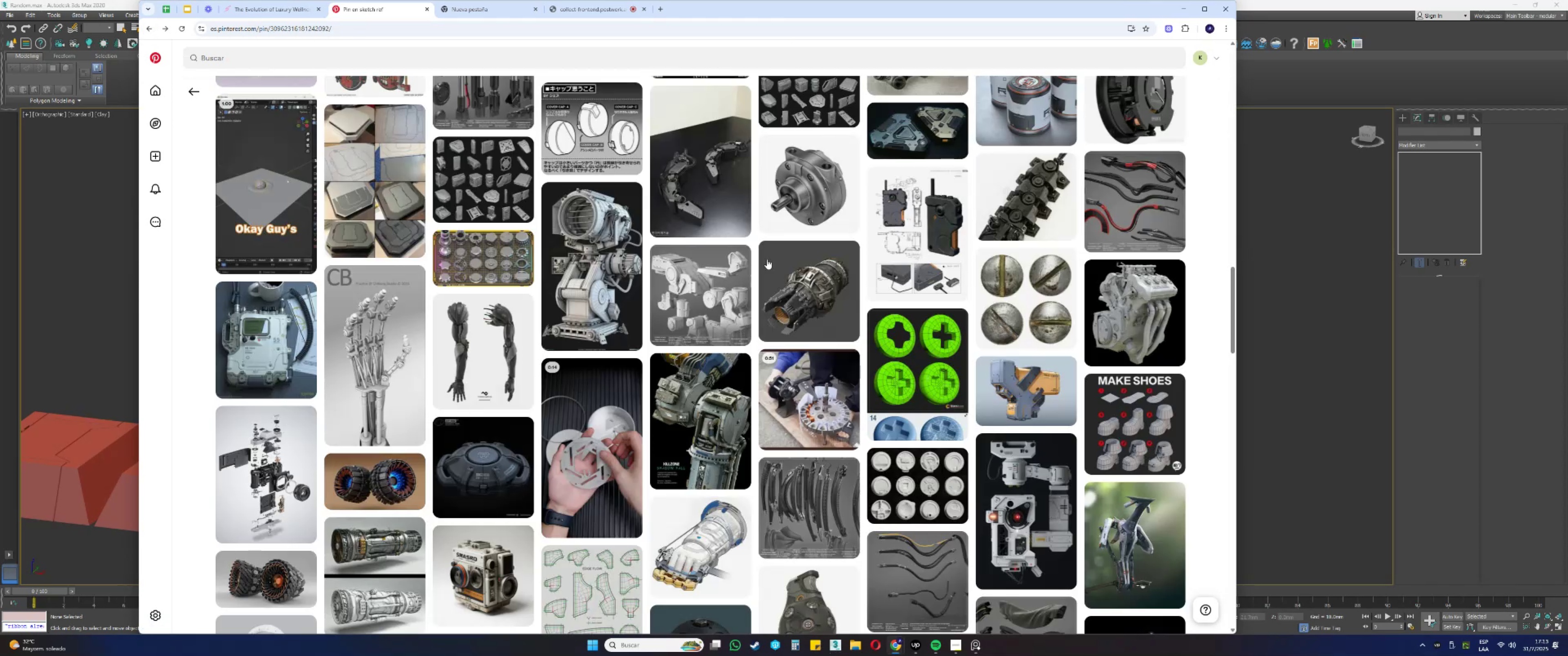 
scroll: coordinate [861, 314], scroll_direction: up, amount: 35.0
 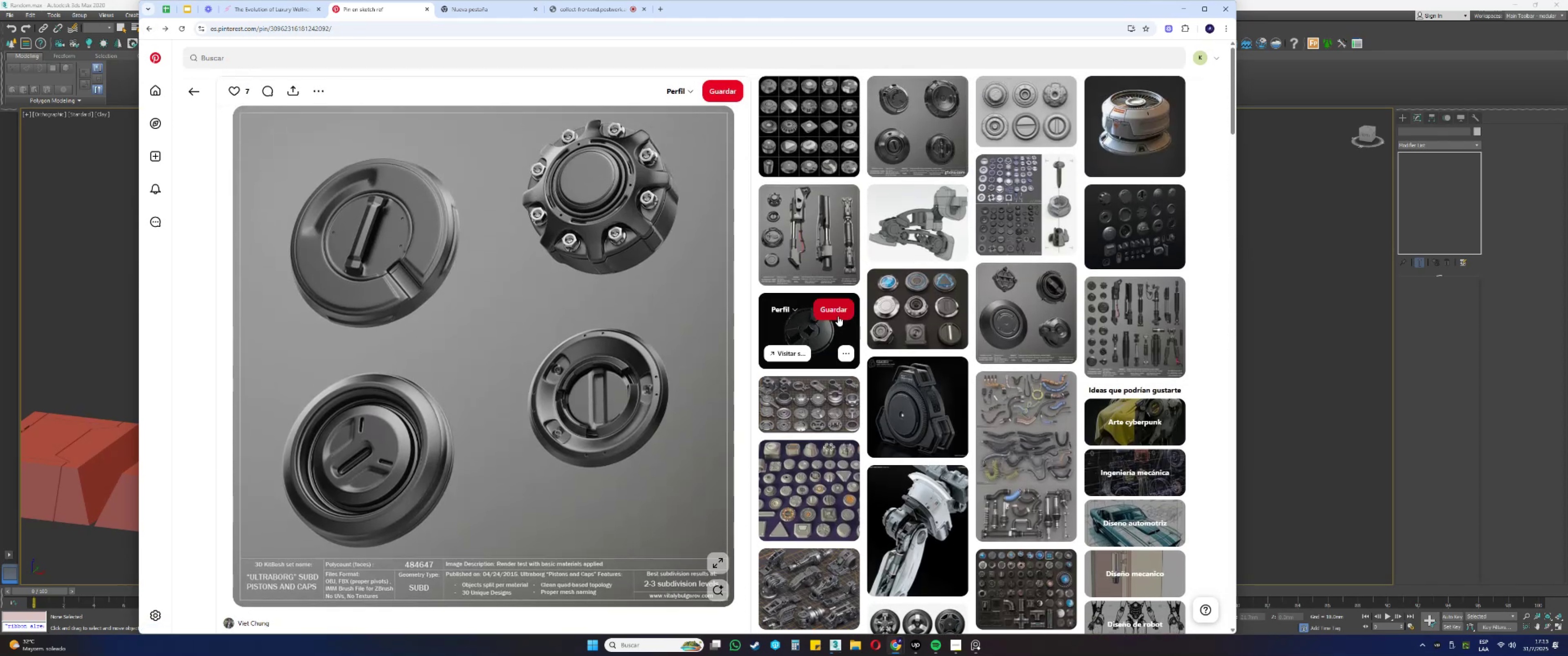 
mouse_move([801, 297])
 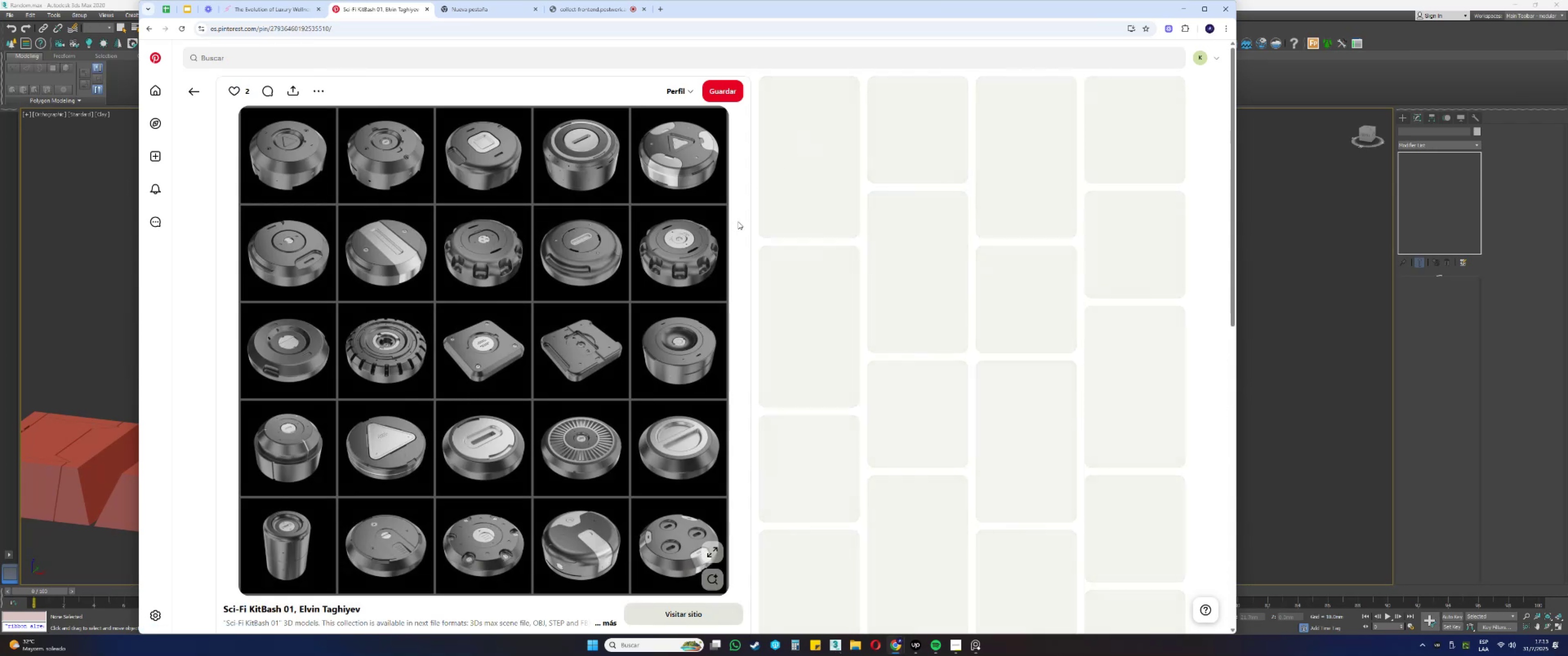 
right_click([485, 332])
 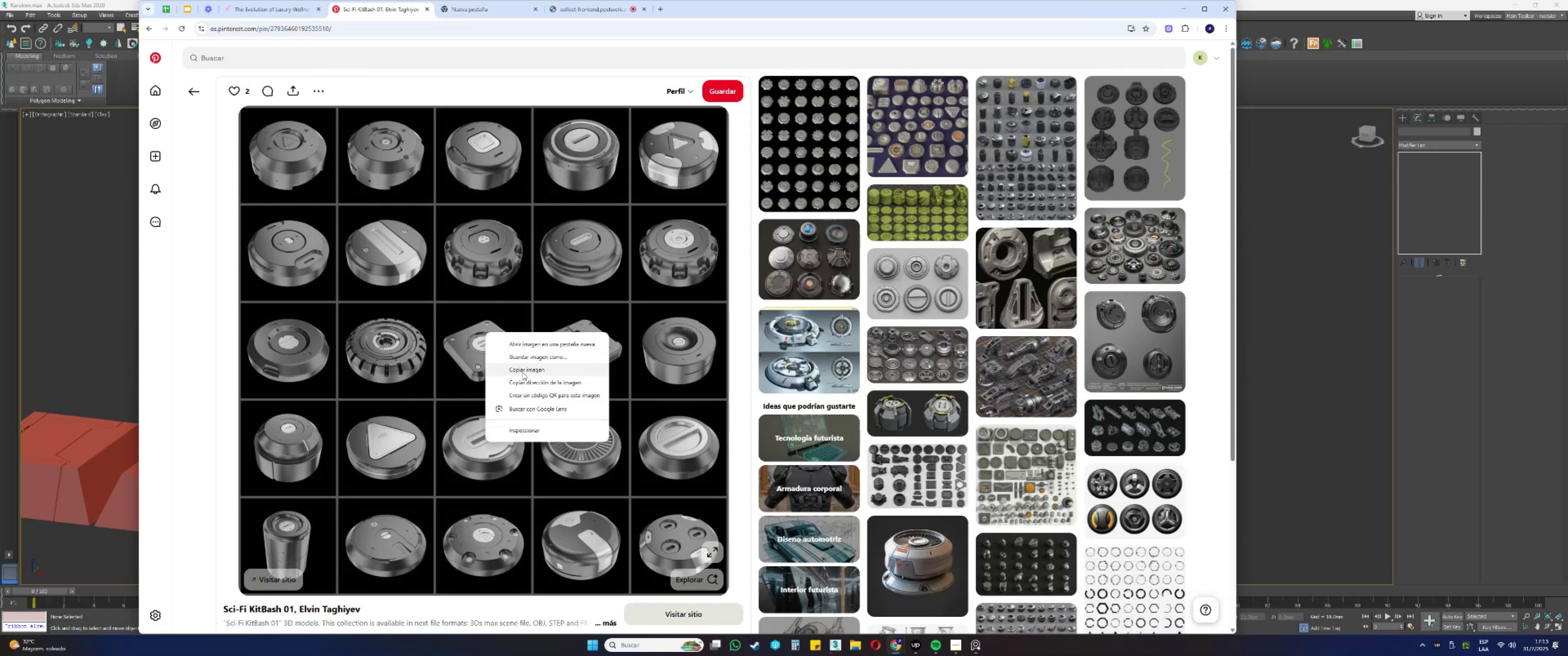 
left_click([522, 372])
 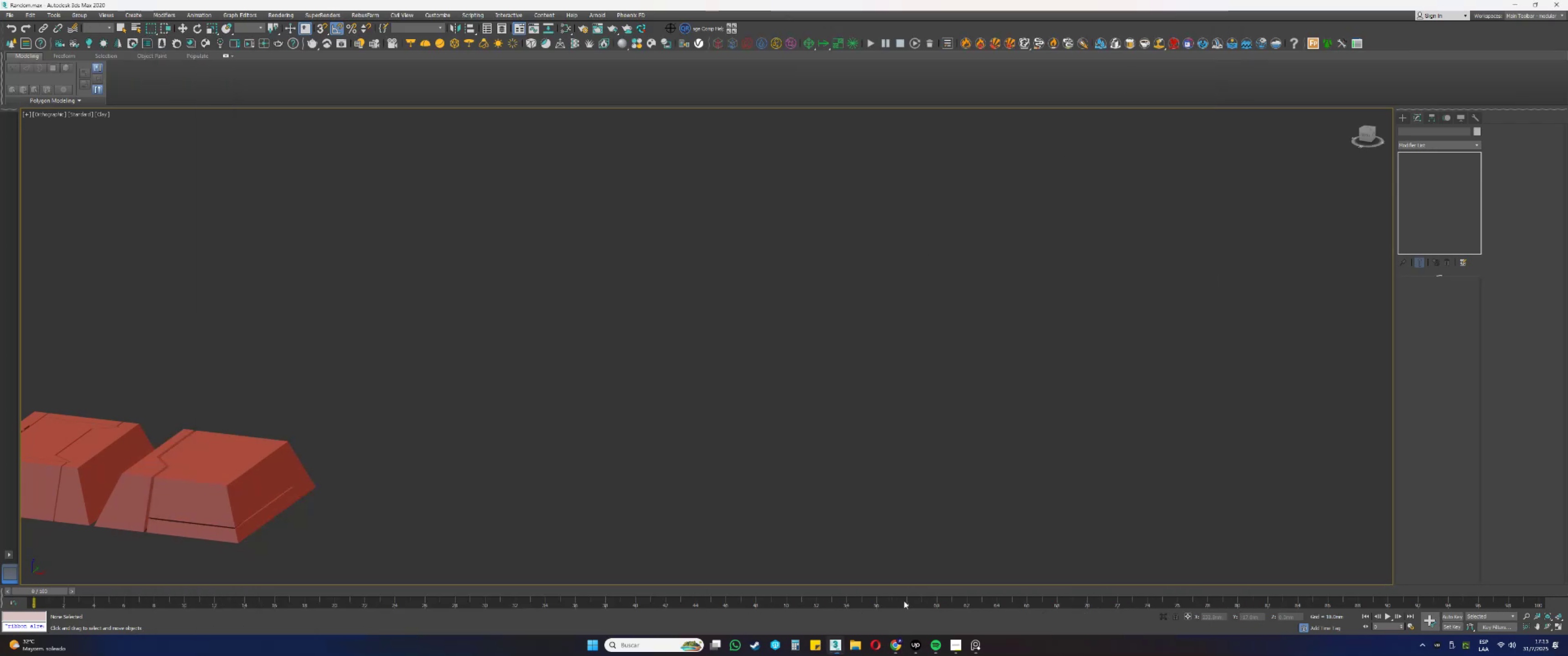 
scroll: coordinate [163, 481], scroll_direction: down, amount: 6.0
 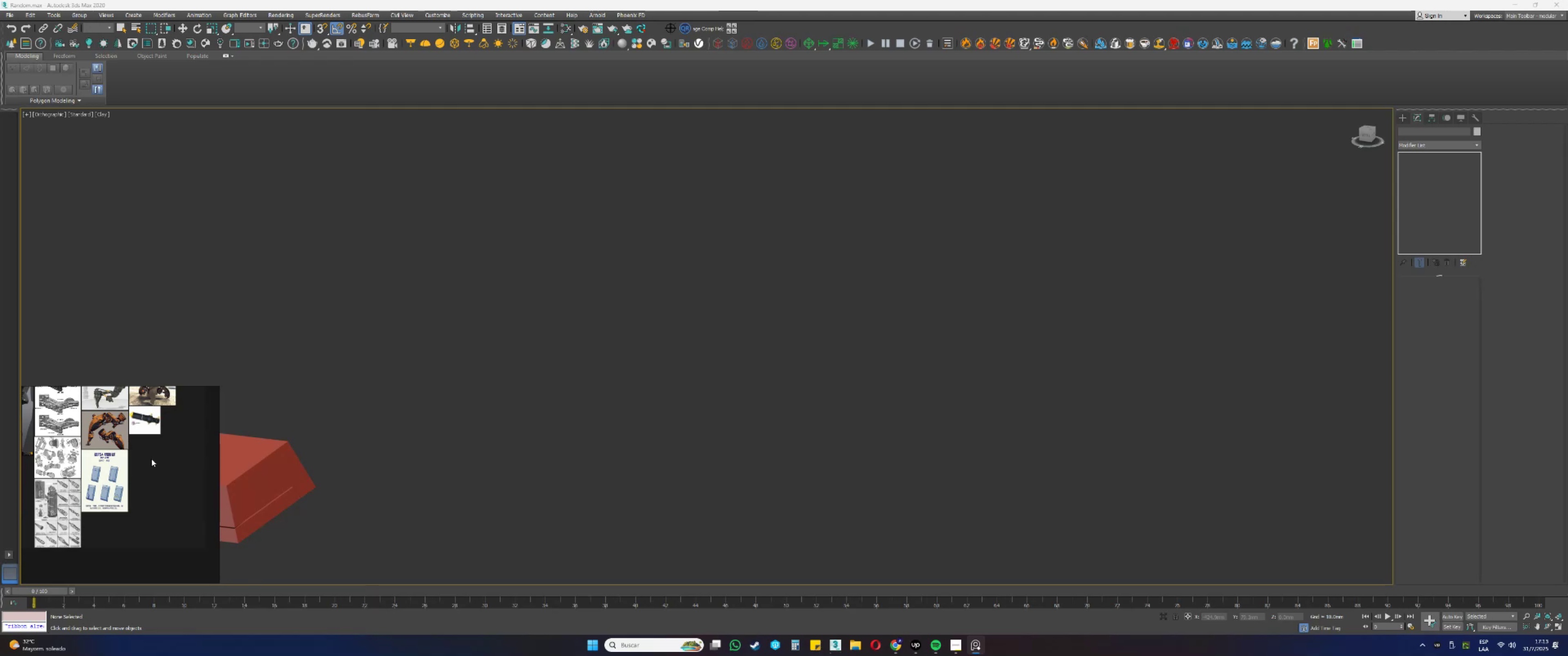 
key(V)
 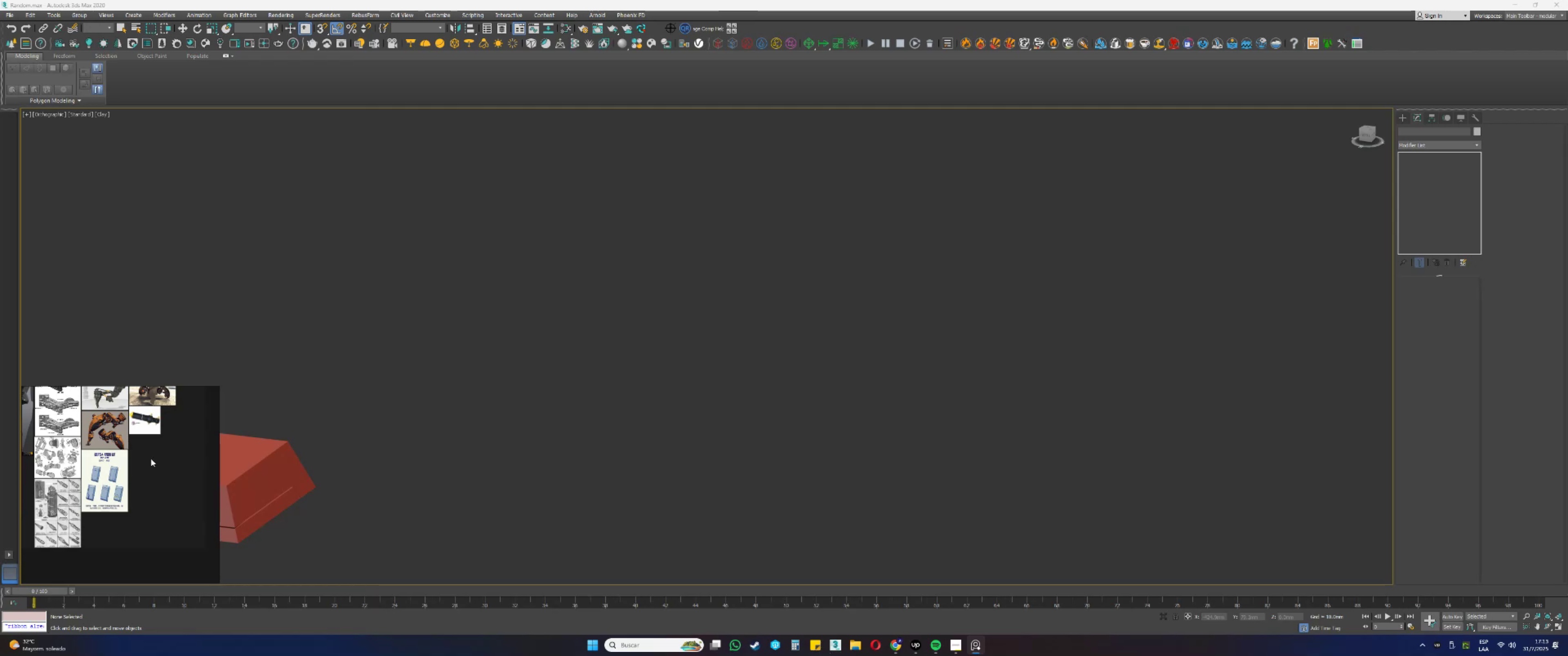 
key(Control+V)
 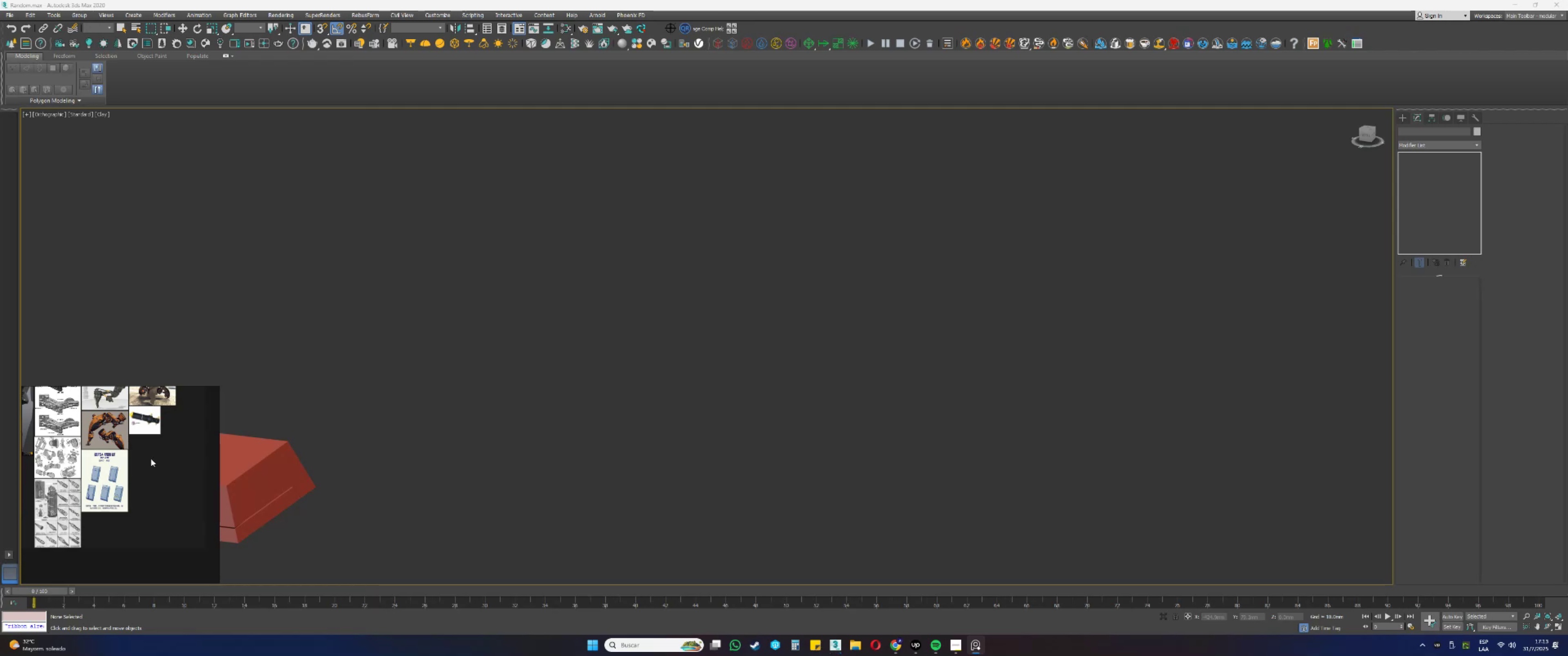 
scroll: coordinate [151, 459], scroll_direction: up, amount: 3.0
 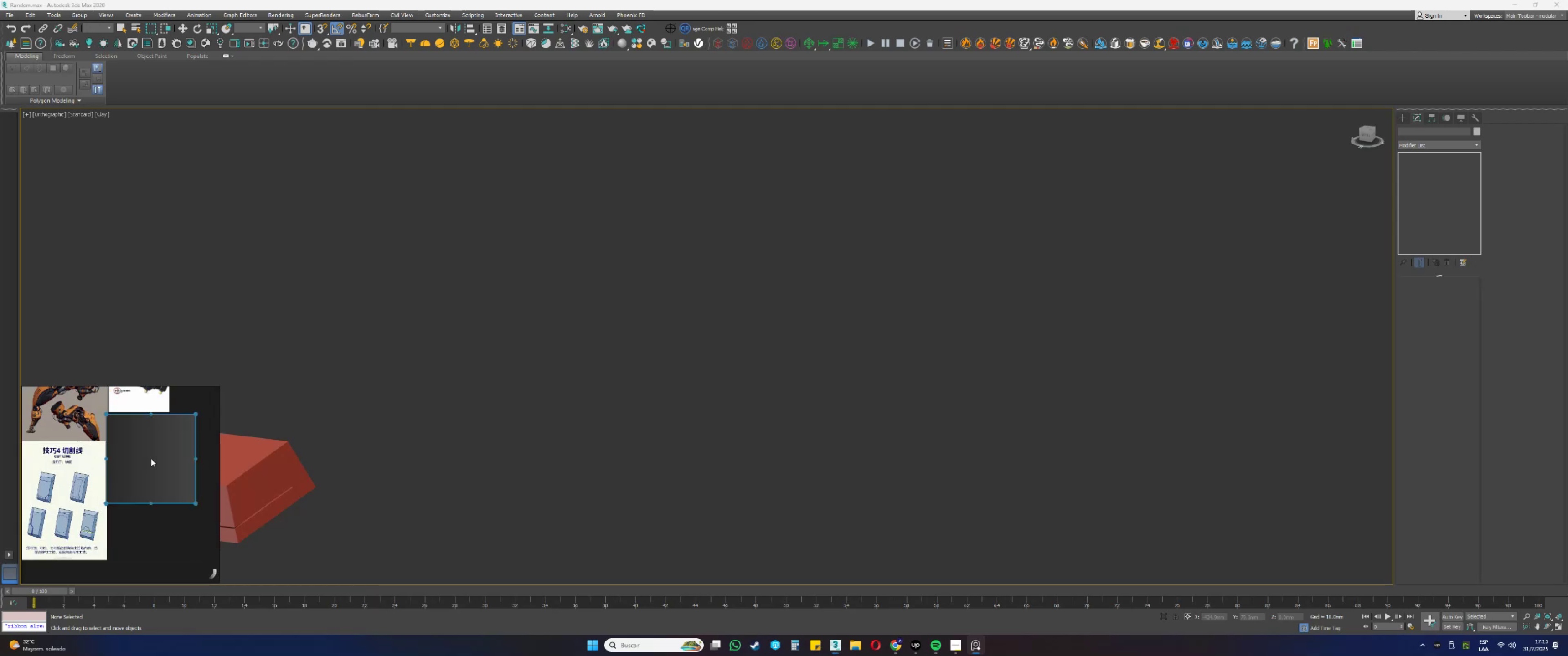 
left_click_drag(start_coordinate=[151, 459], to_coordinate=[154, 465])
 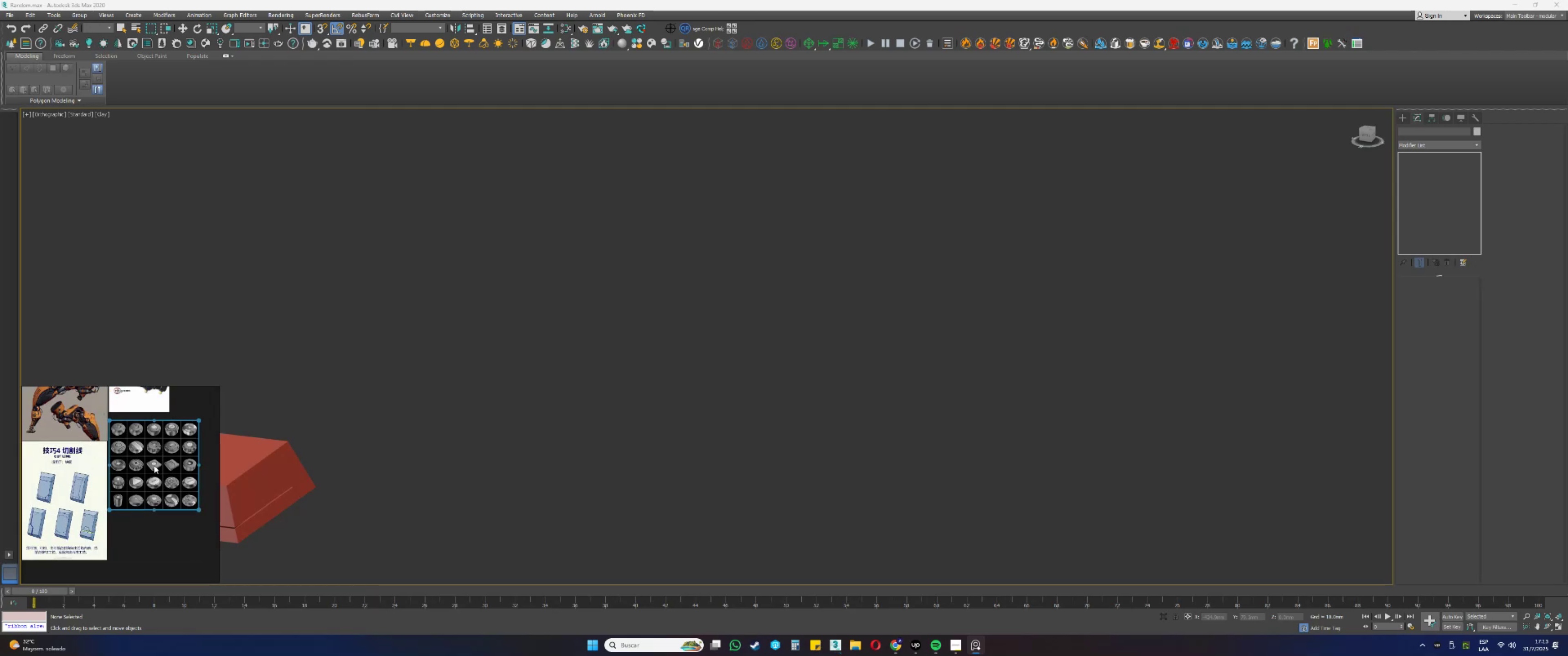 
left_click_drag(start_coordinate=[159, 462], to_coordinate=[157, 455])
 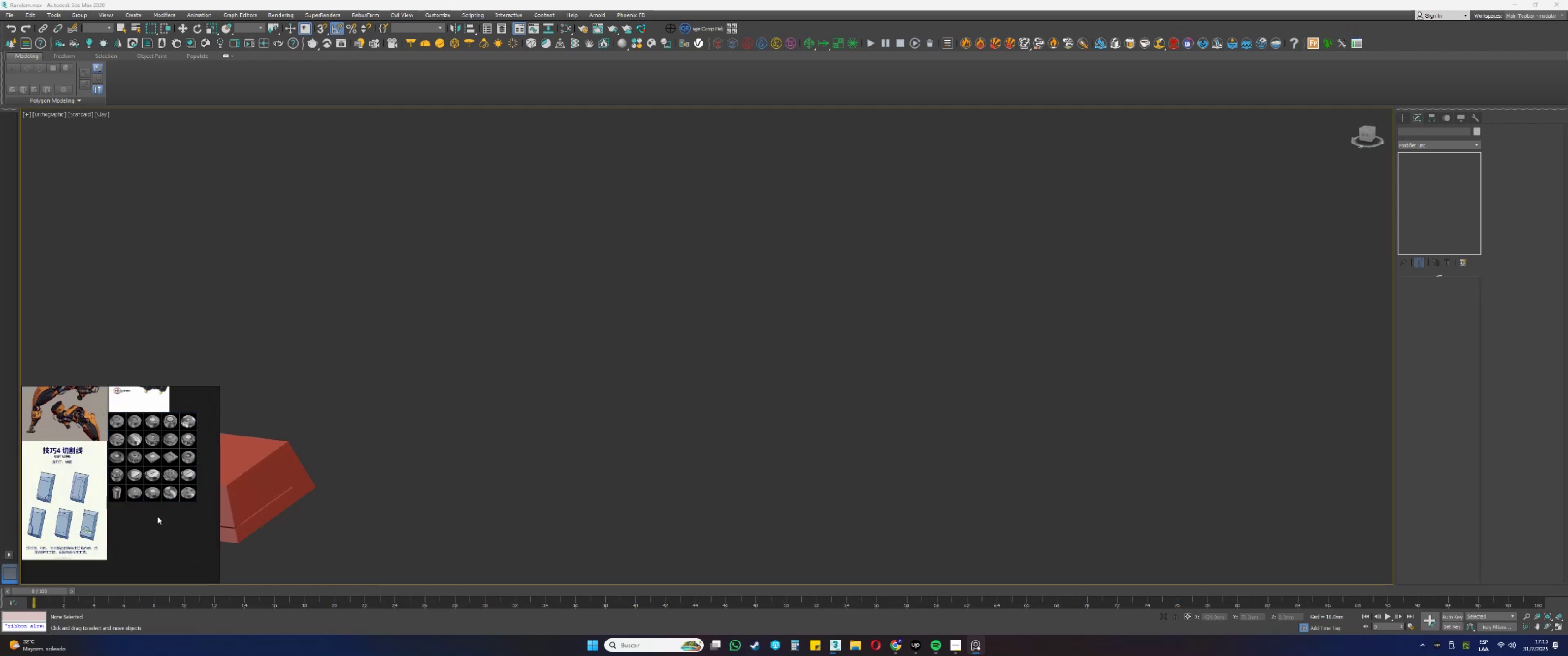 
scroll: coordinate [93, 416], scroll_direction: up, amount: 10.0
 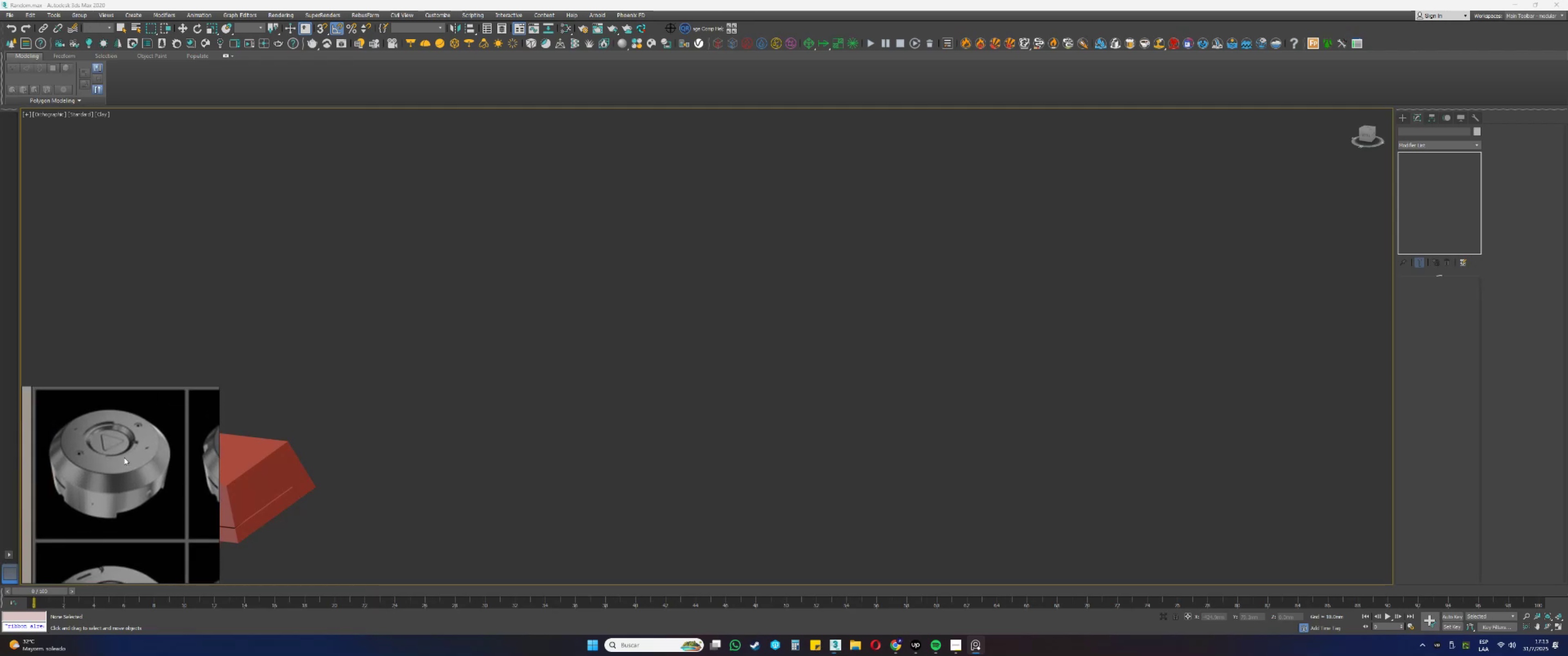 
scroll: coordinate [112, 438], scroll_direction: down, amount: 2.0
 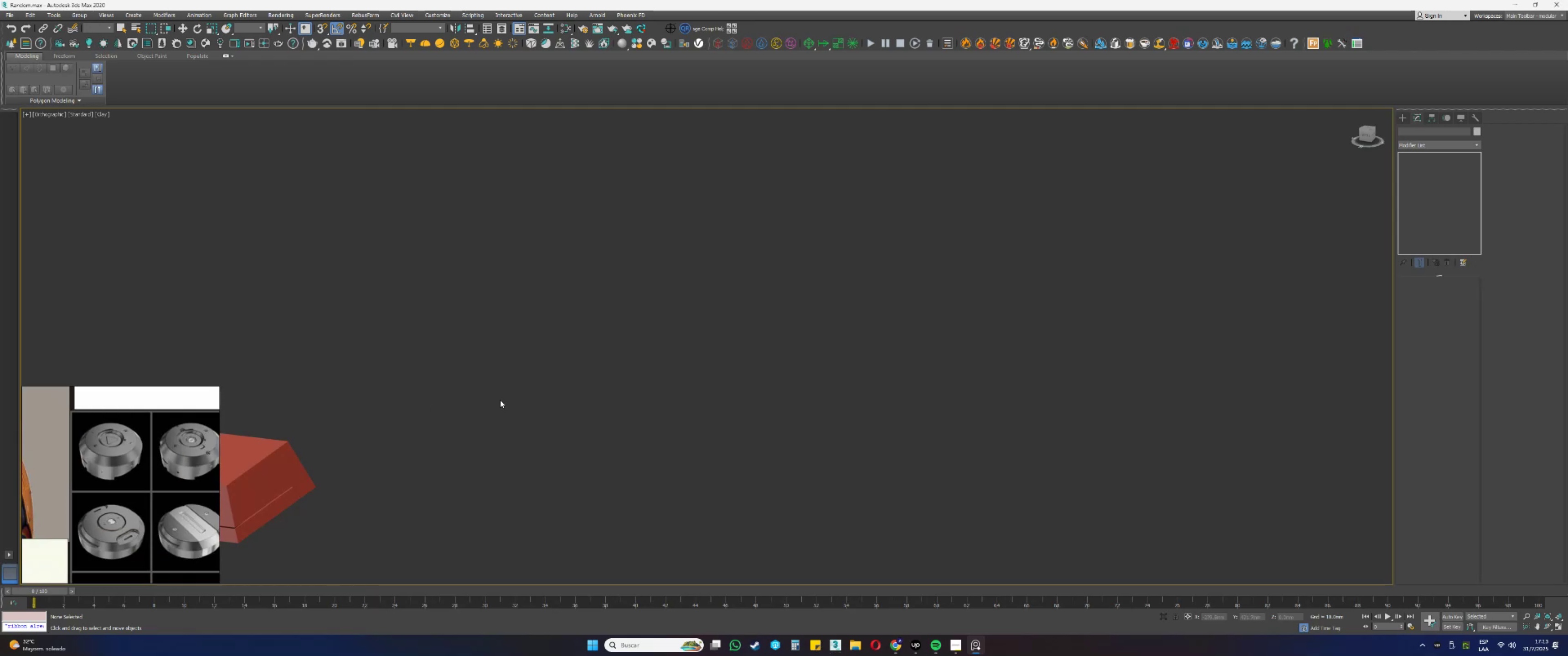 
hold_key(key=AltLeft, duration=0.39)
scroll: coordinate [699, 318], scroll_direction: down, amount: 2.0
 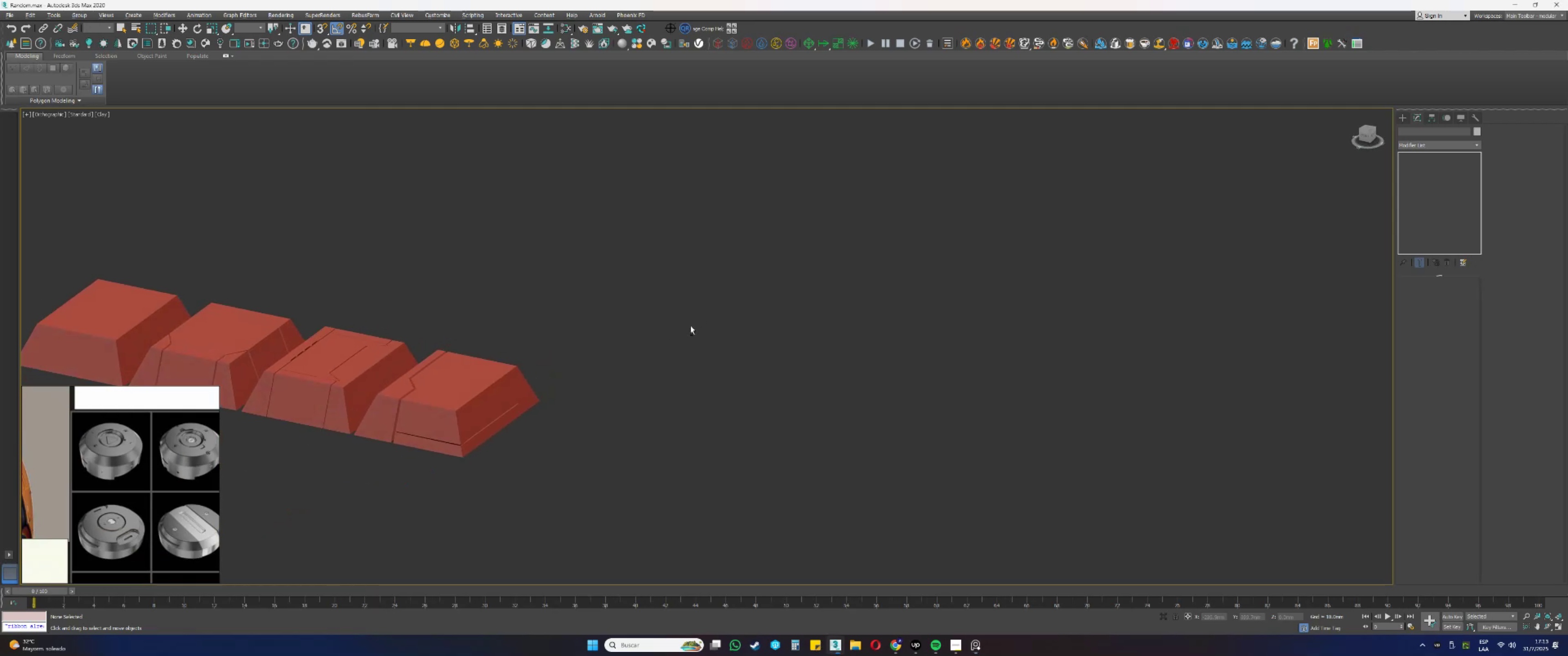 
type(gg[Delete])
 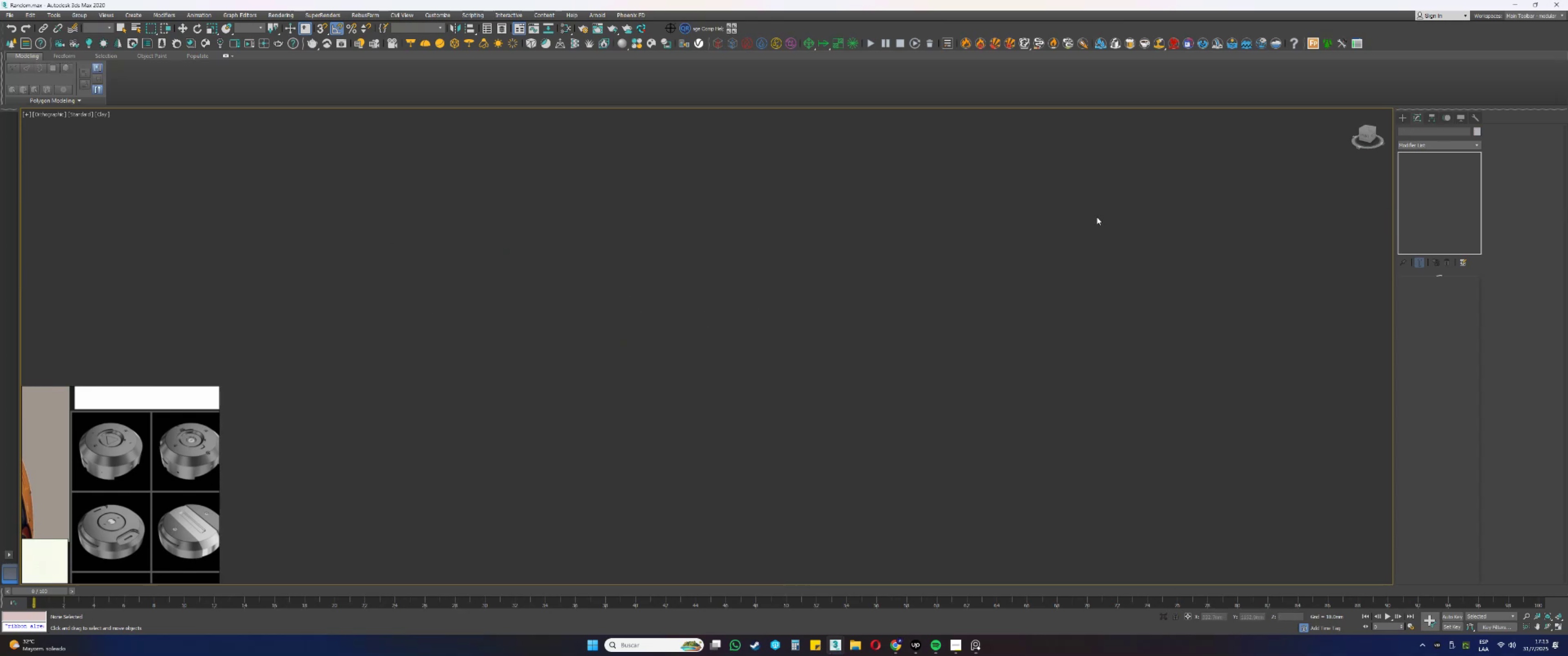 
scroll: coordinate [654, 296], scroll_direction: down, amount: 2.0
 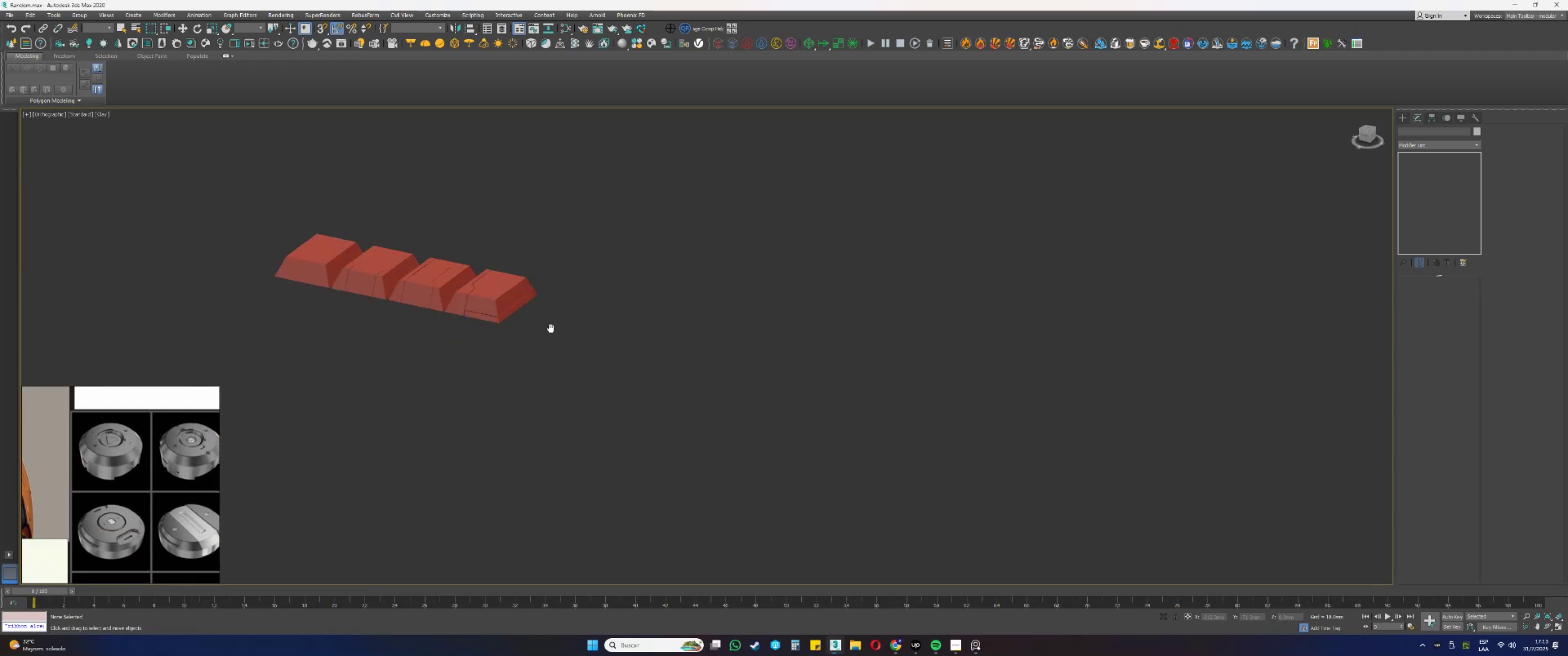 
left_click_drag(start_coordinate=[583, 370], to_coordinate=[374, 231])
 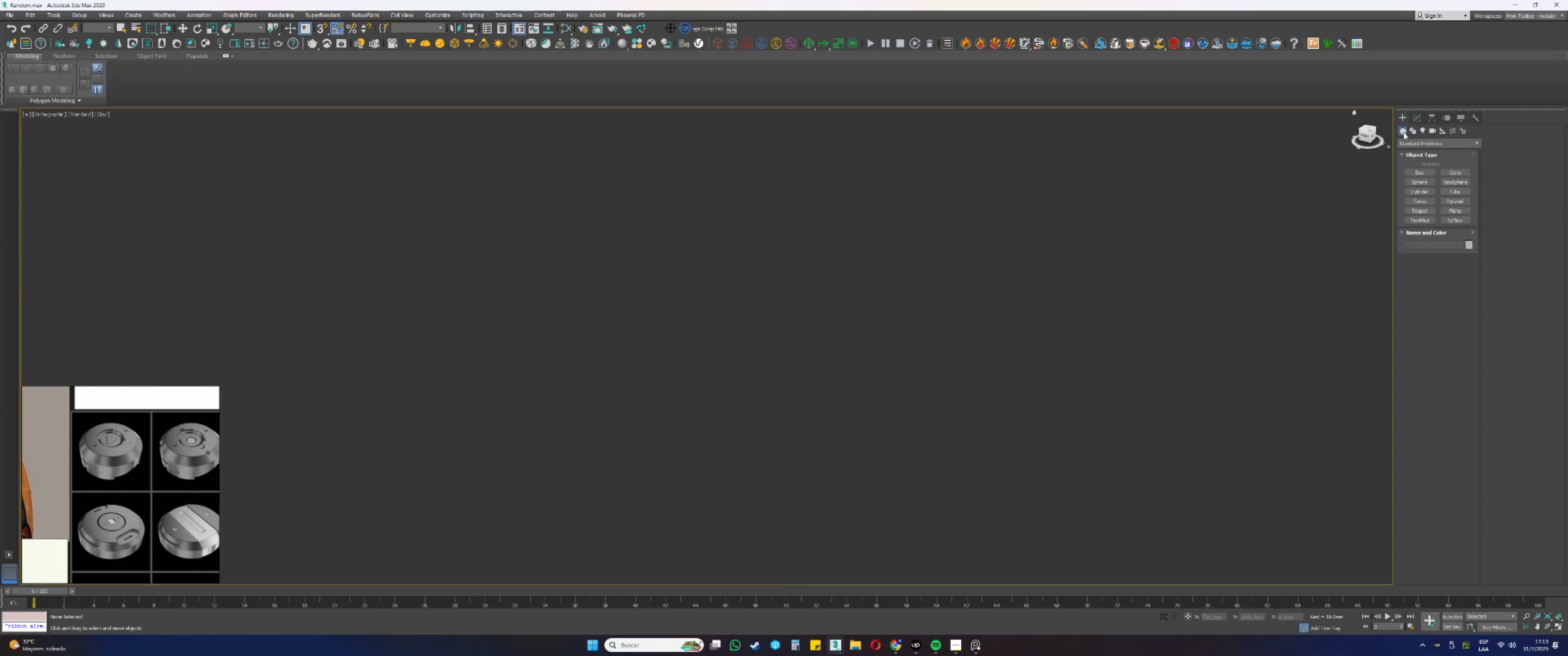 
left_click([1418, 190])
 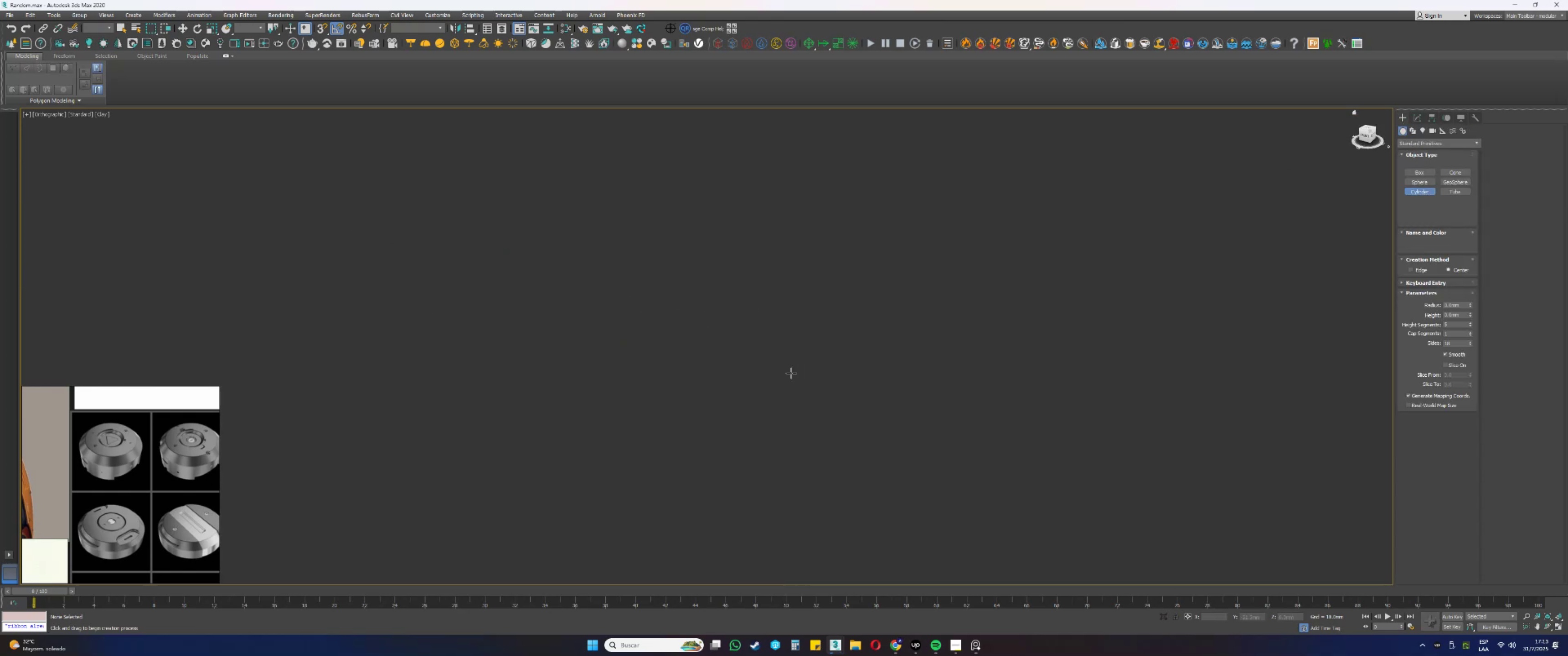 
left_click_drag(start_coordinate=[691, 355], to_coordinate=[715, 387])
 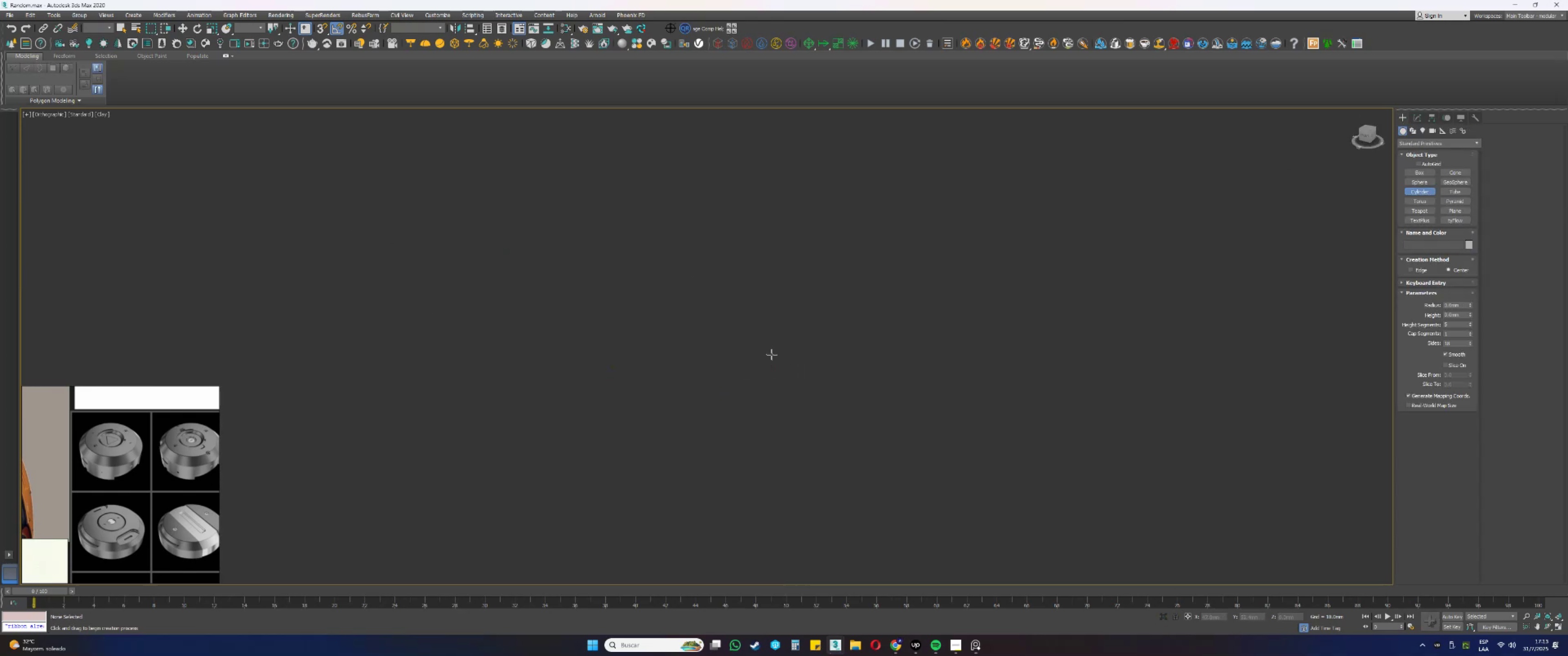 
left_click_drag(start_coordinate=[720, 356], to_coordinate=[755, 399])
 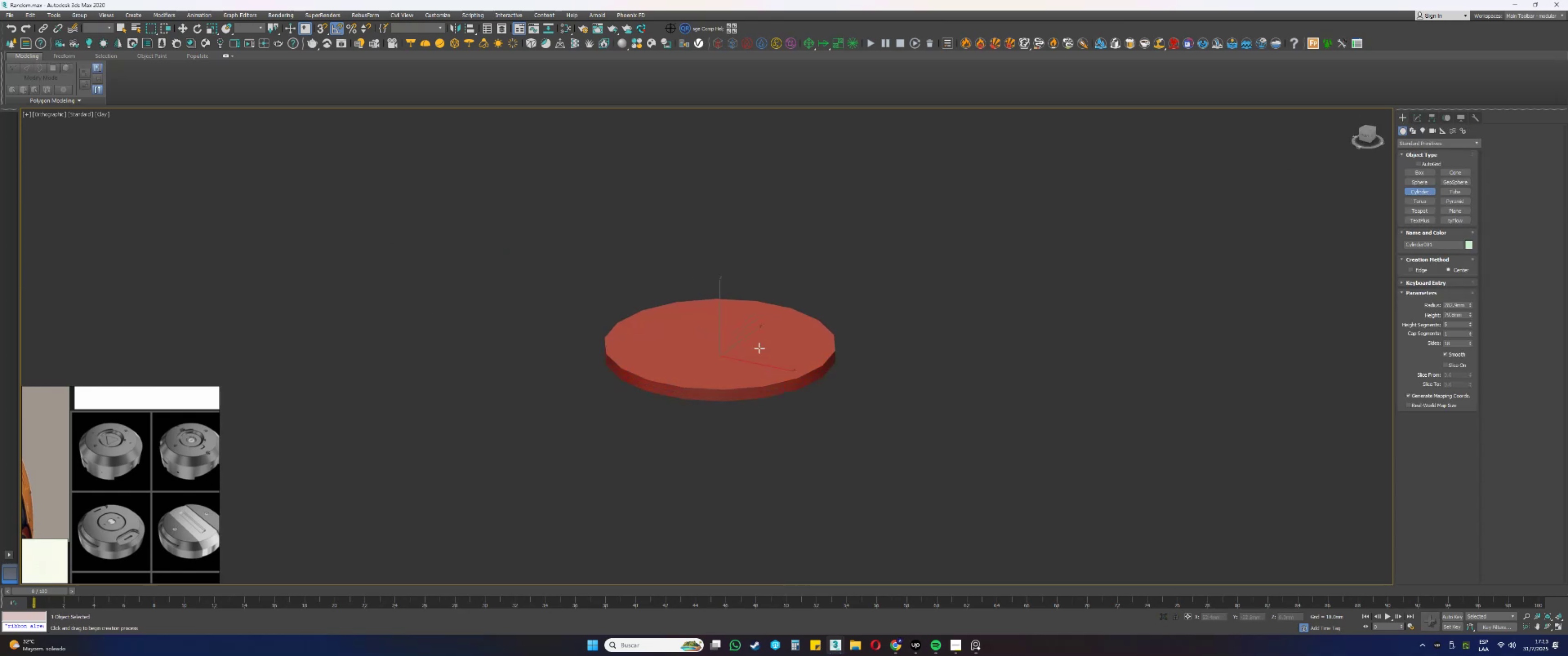 
left_click([770, 294])
 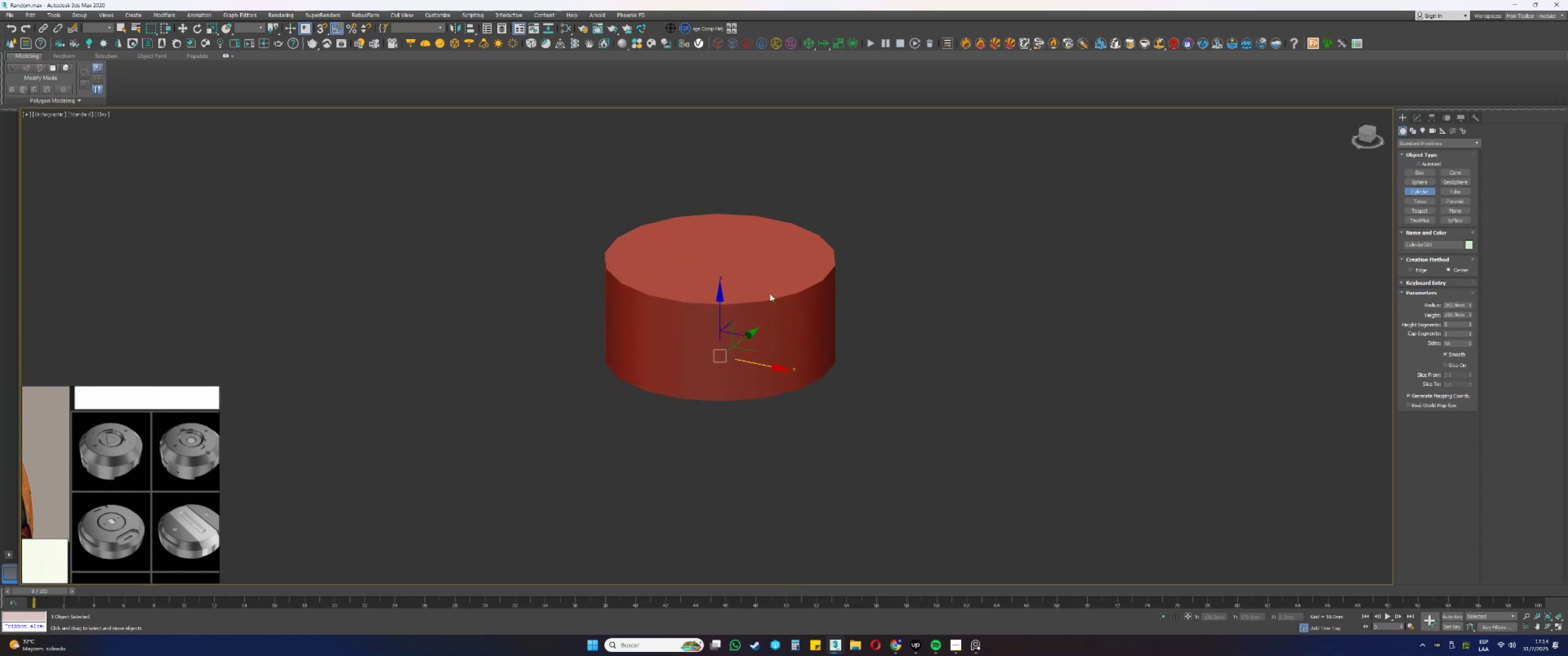 
key(W)
 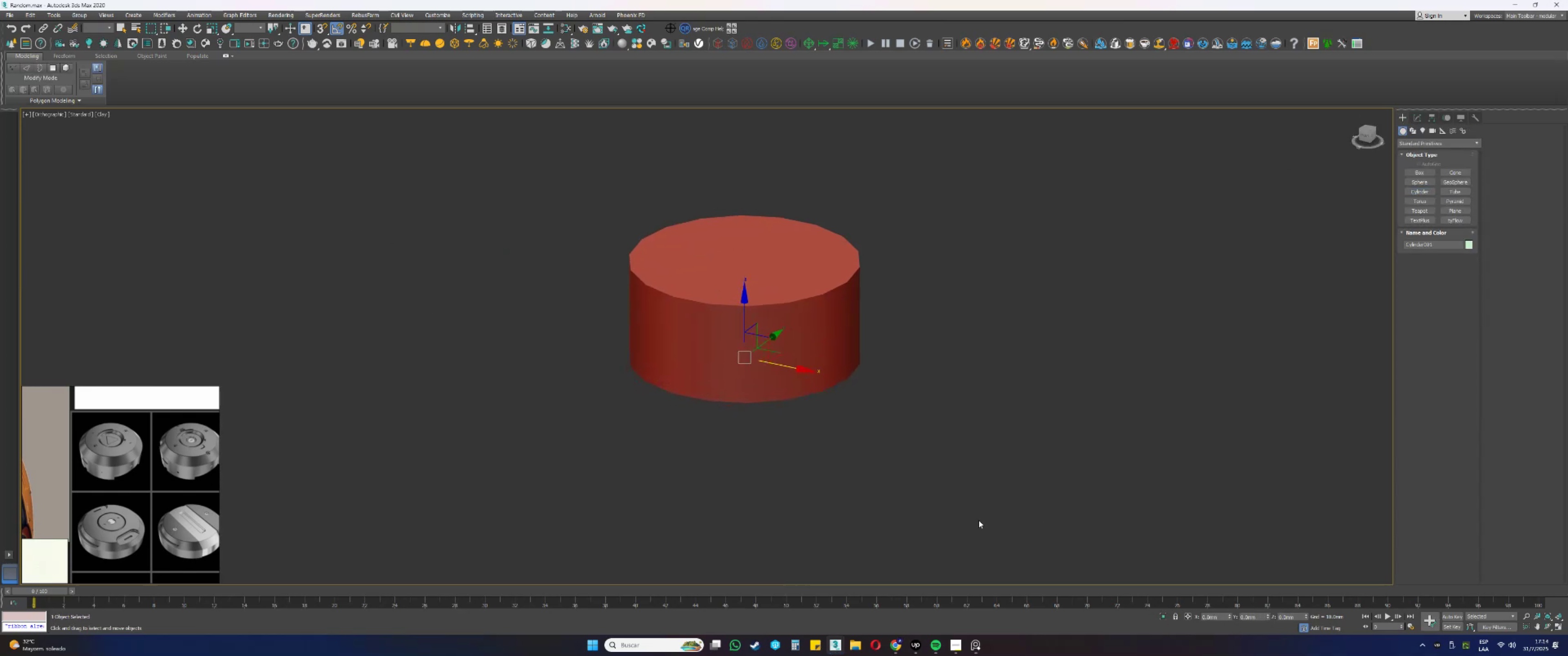 
left_click([913, 649])
 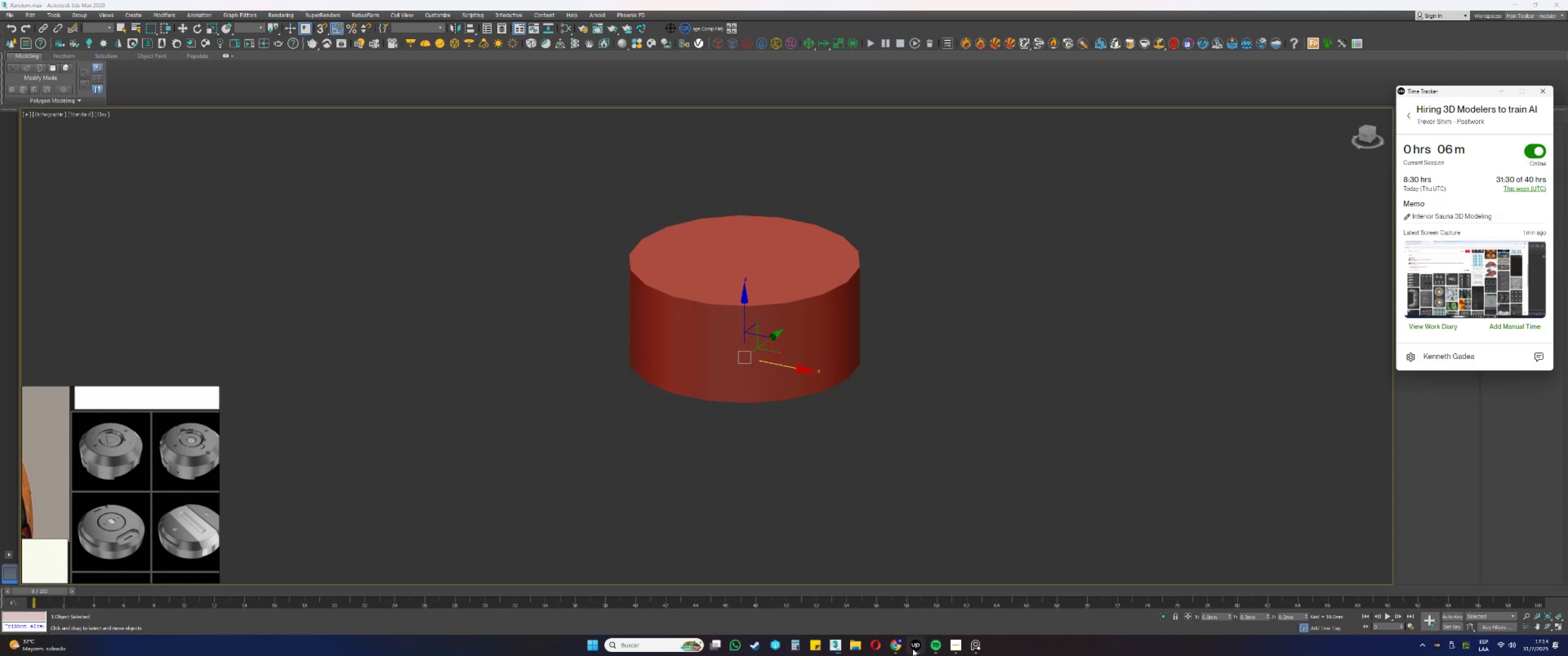 
left_click([913, 649])
 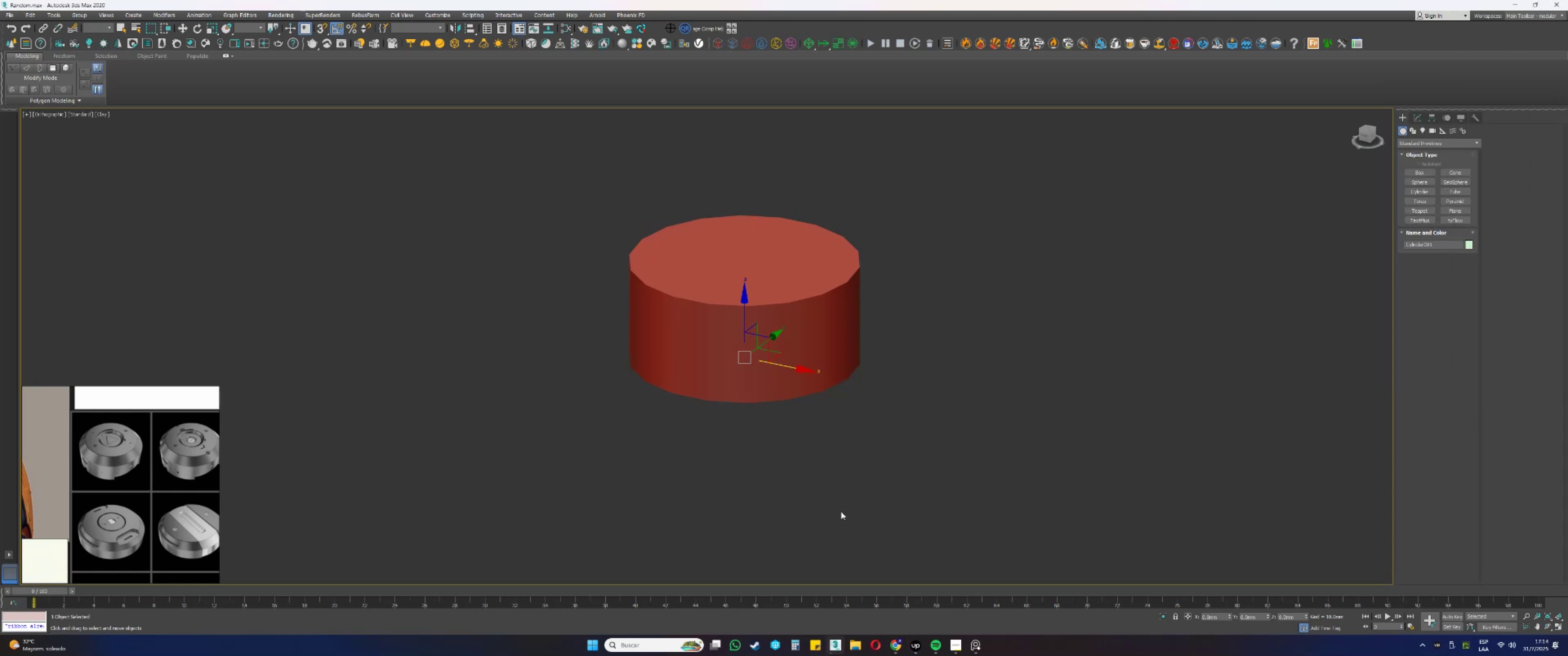 
hold_key(key=AltLeft, duration=0.49)
 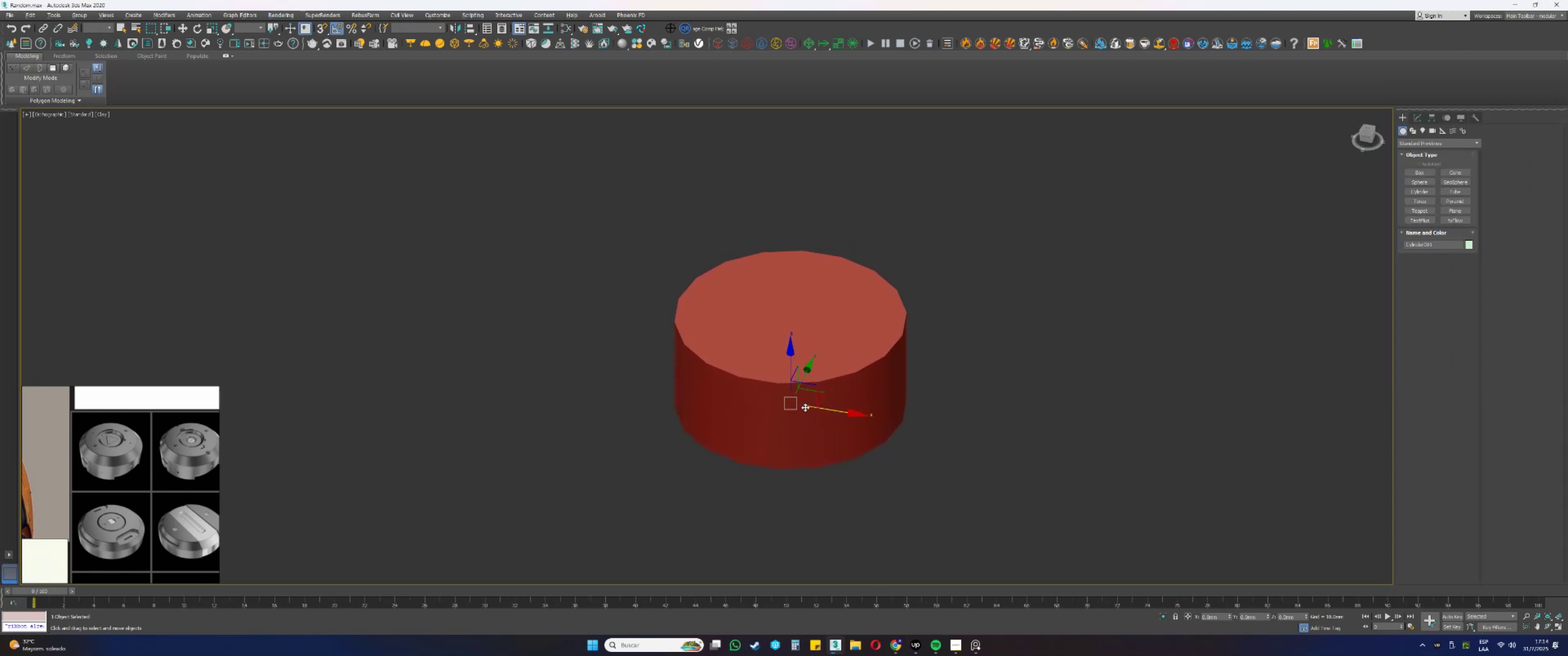 
key(F4)
 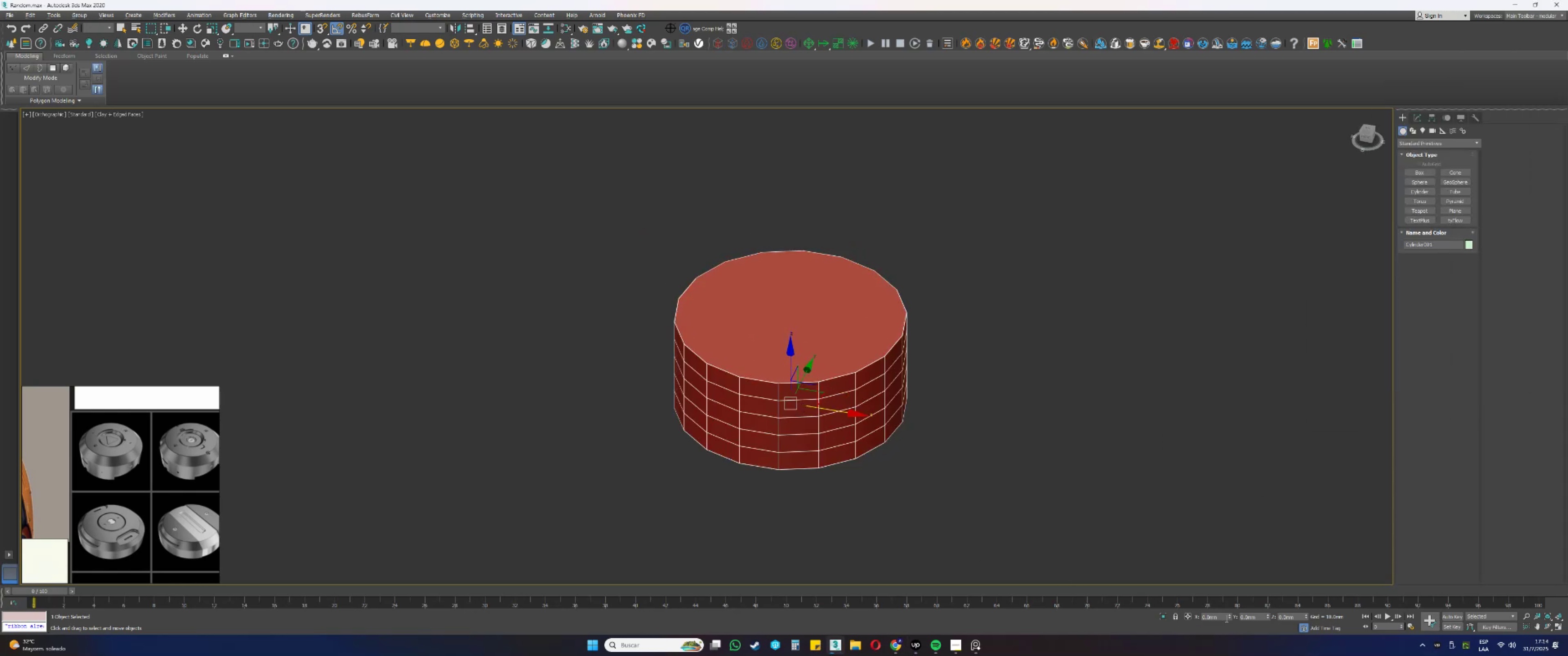 
scroll: coordinate [765, 417], scroll_direction: up, amount: 1.0
 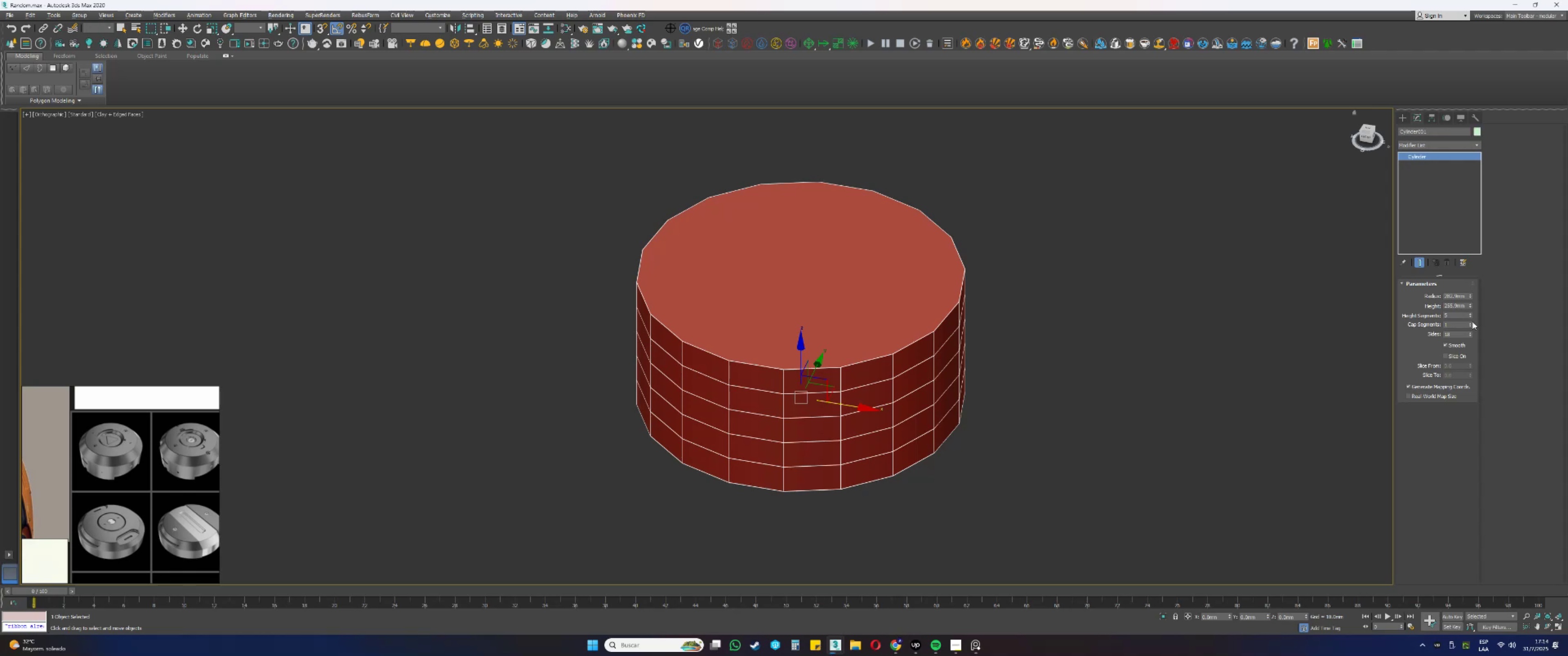 
right_click([1471, 313])
 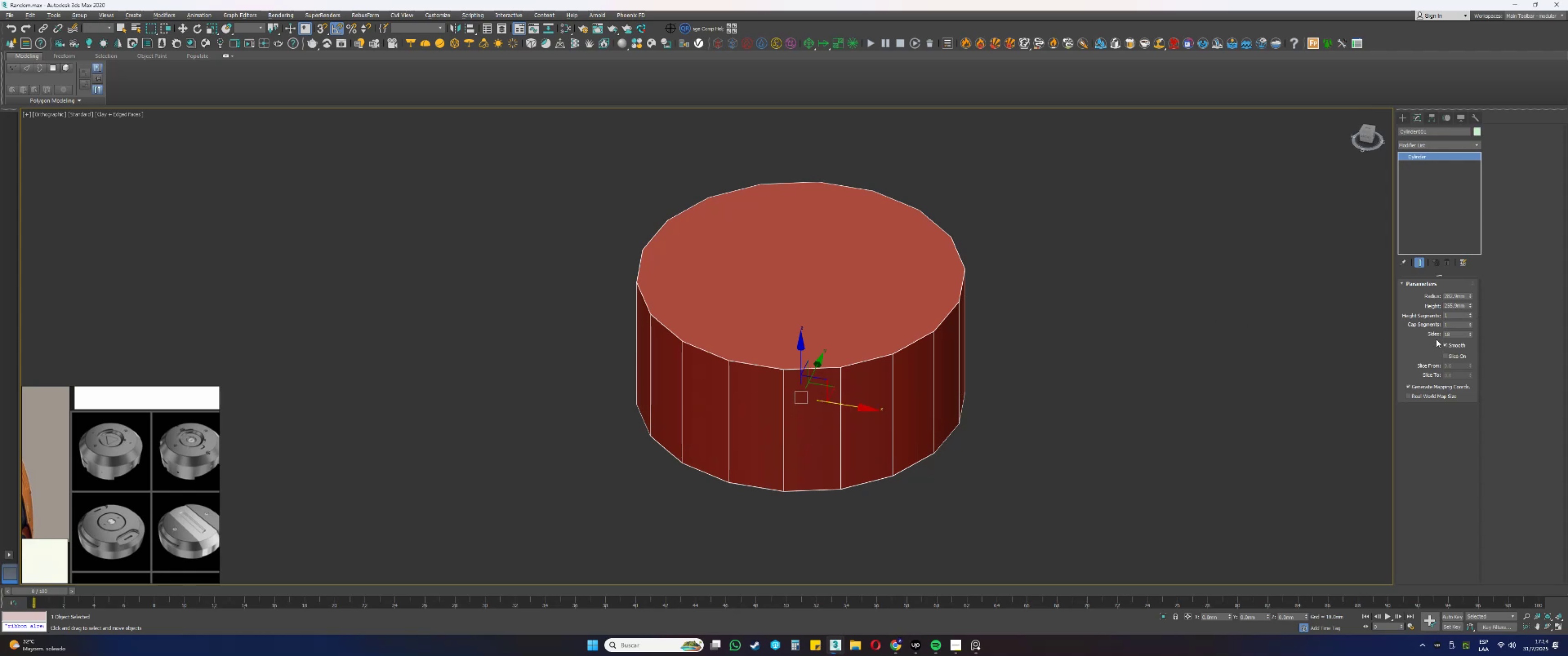 
left_click_drag(start_coordinate=[1454, 336], to_coordinate=[1435, 336])
 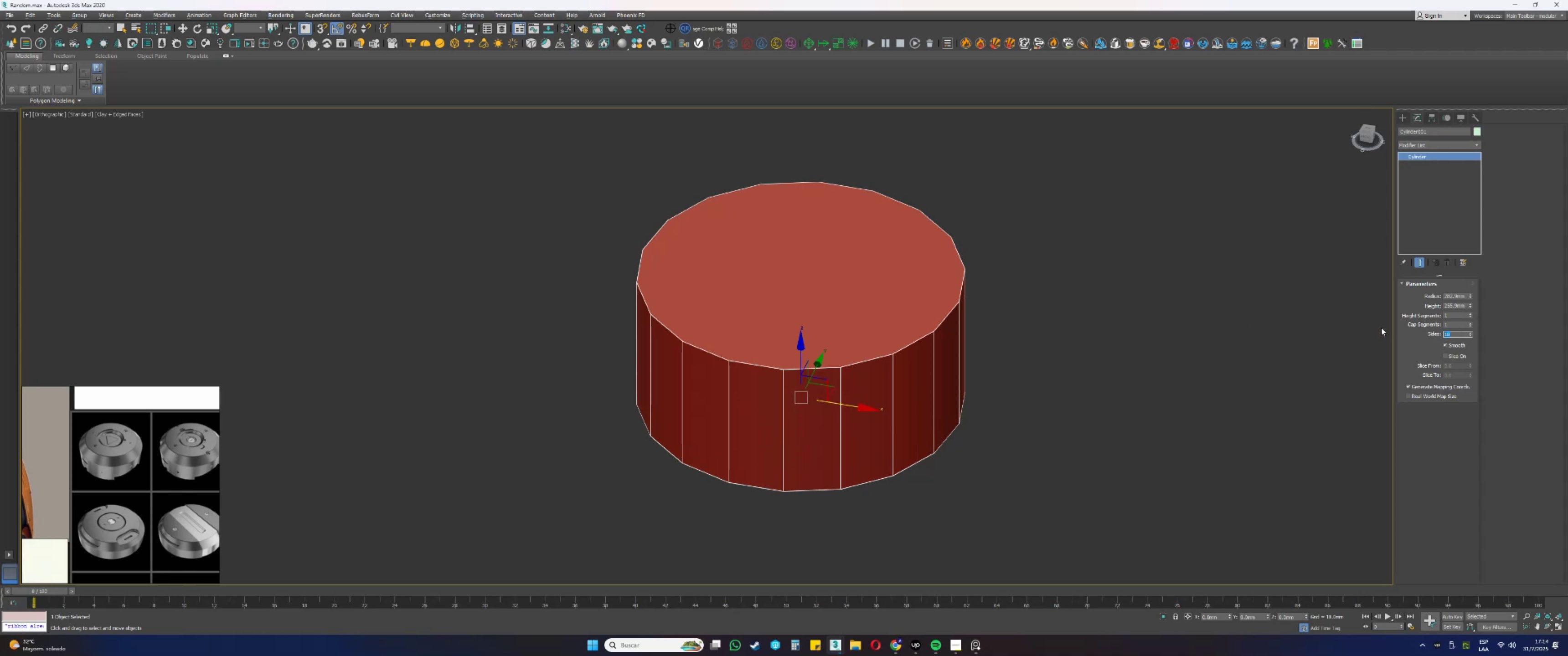 
key(Numpad2)
 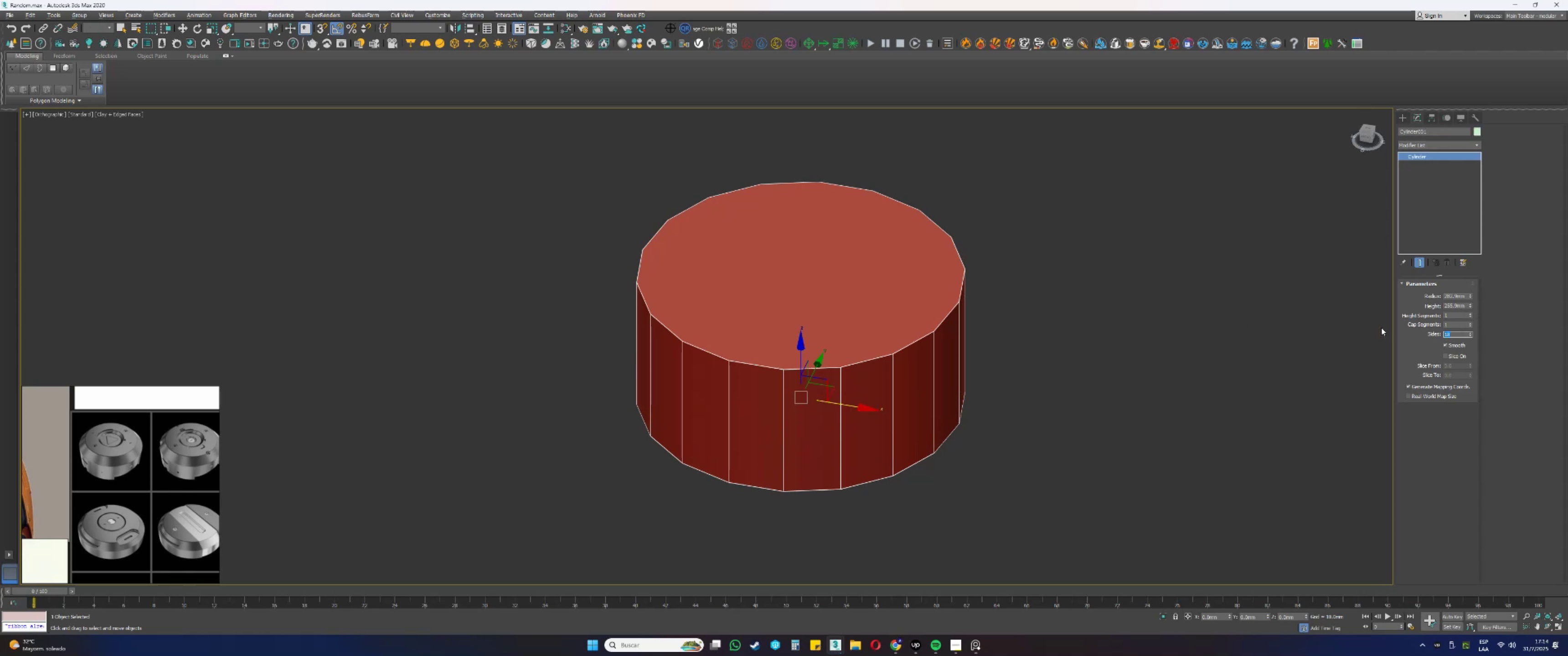 
key(Numpad4)
 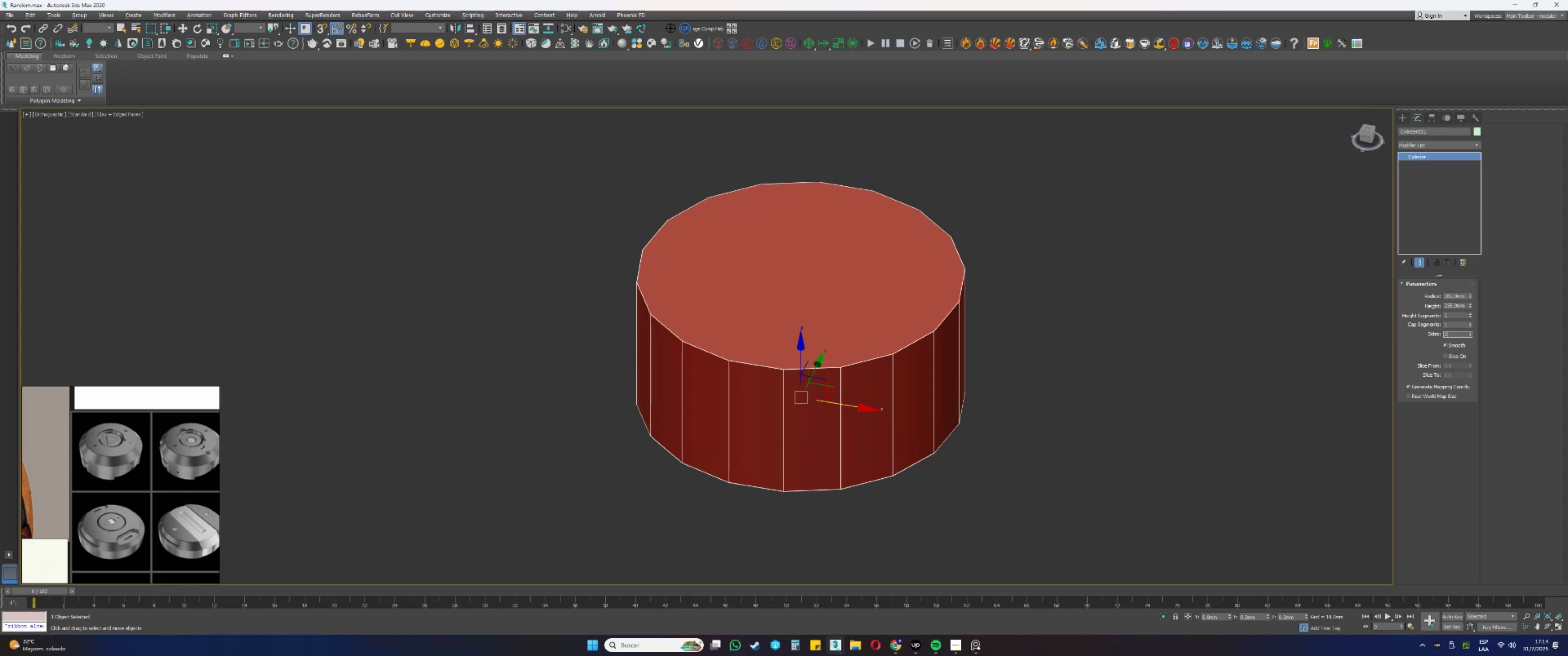 
key(NumpadEnter)
 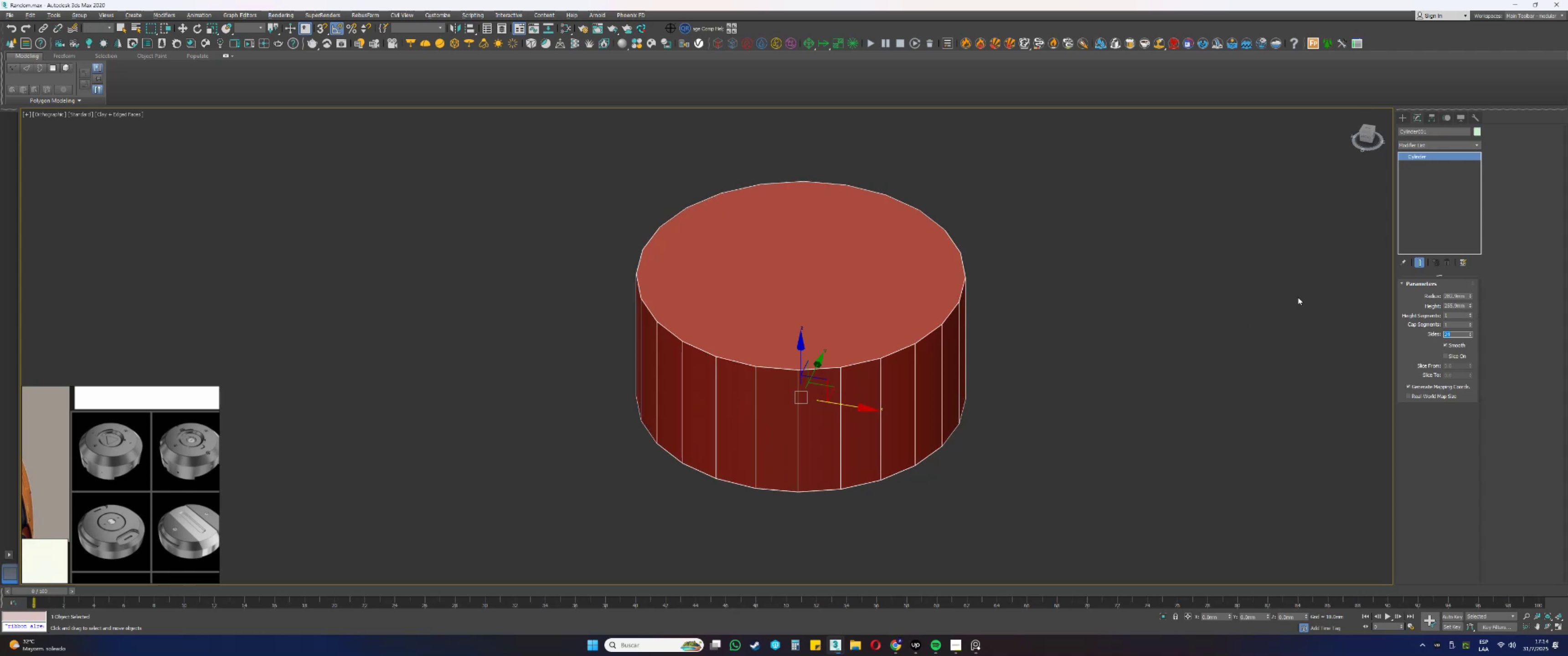 
scroll: coordinate [1032, 388], scroll_direction: up, amount: 1.0
 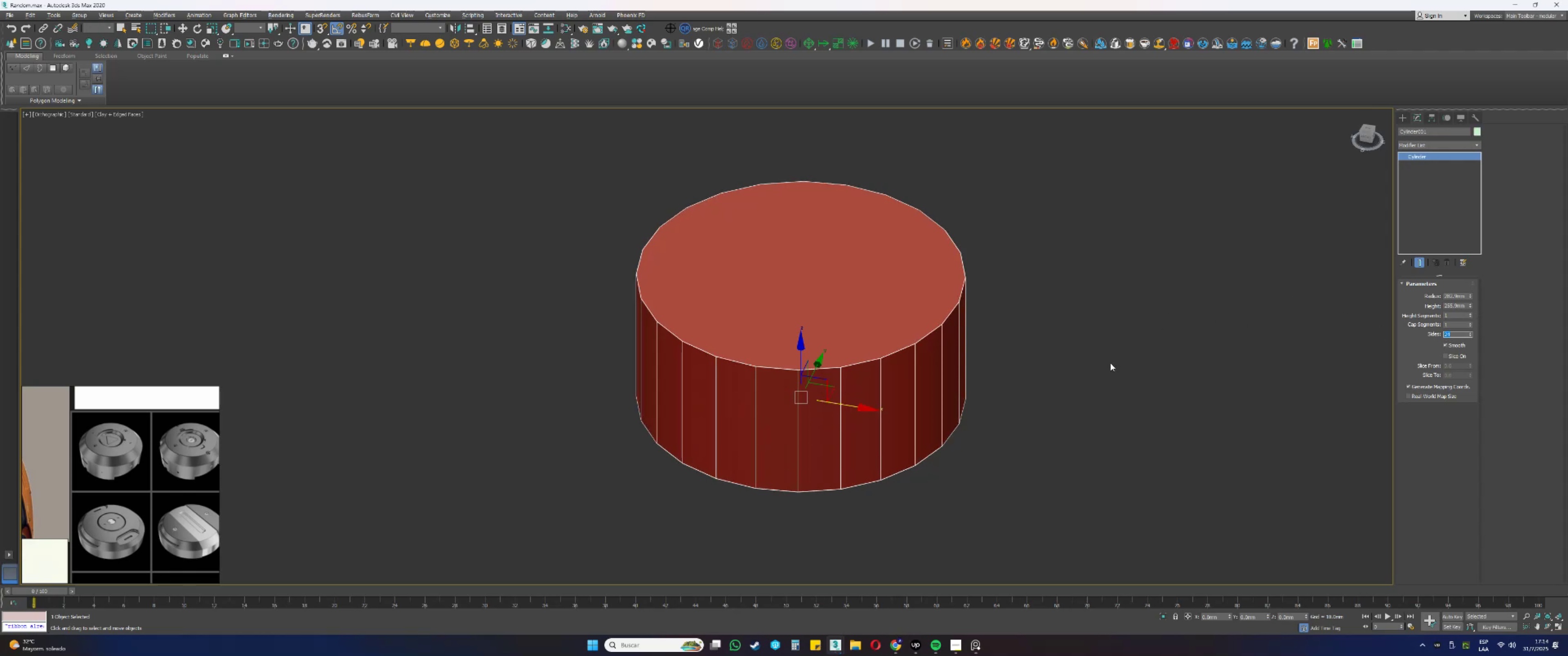 
key(Alt+AltLeft)
 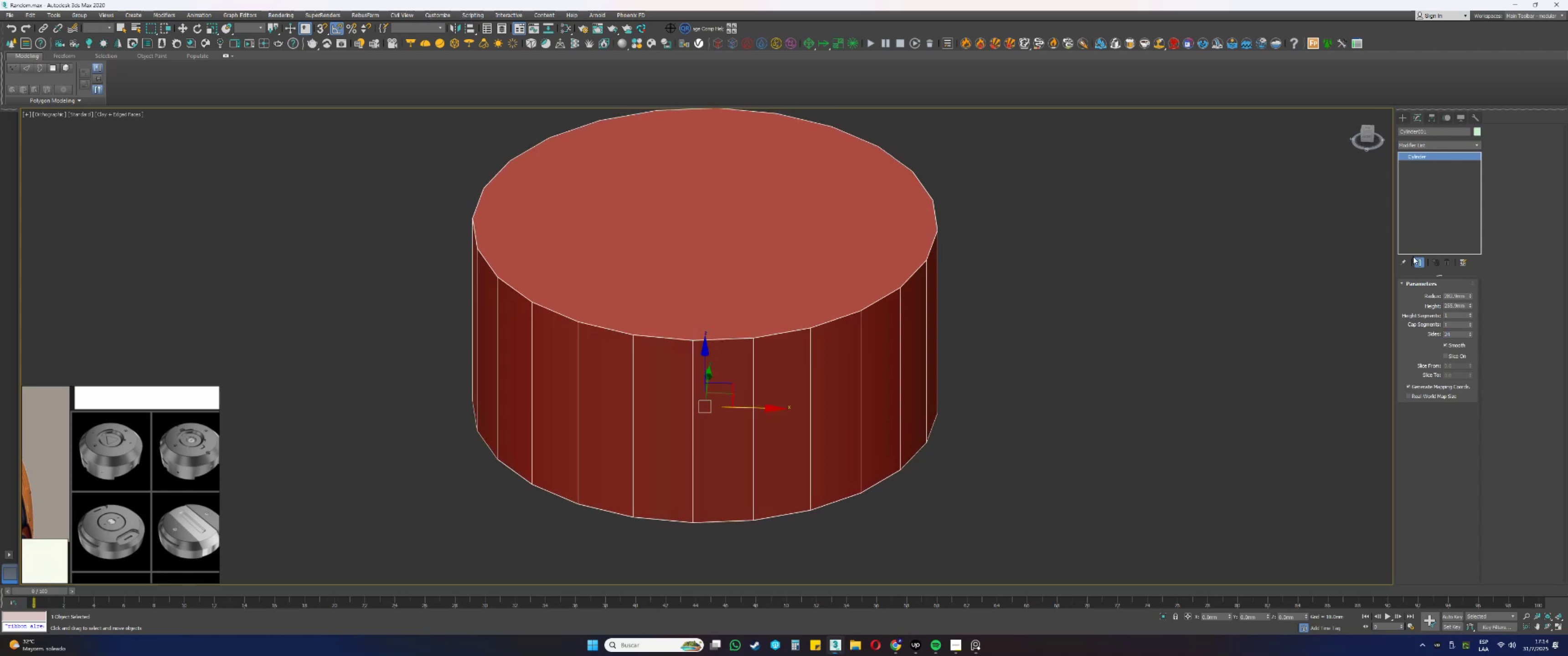 
left_click([1404, 143])
 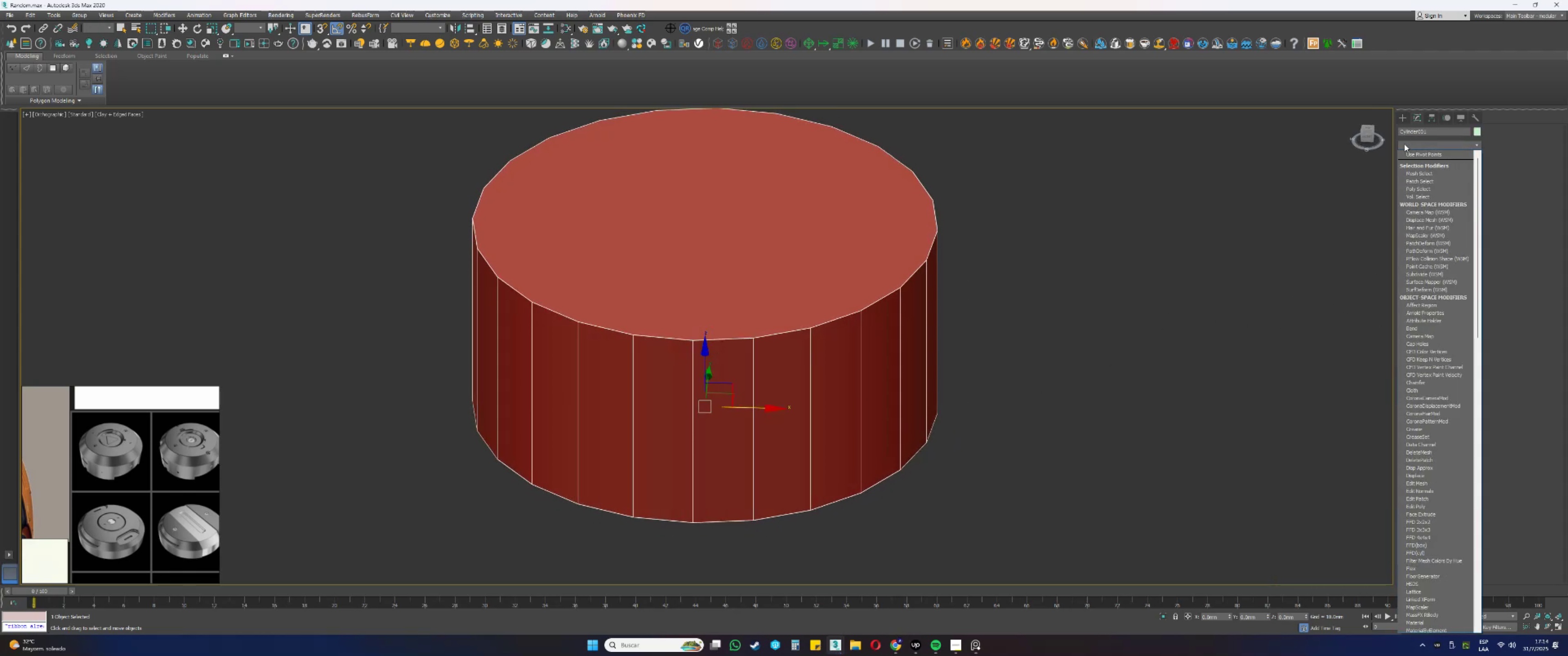 
key(E)
 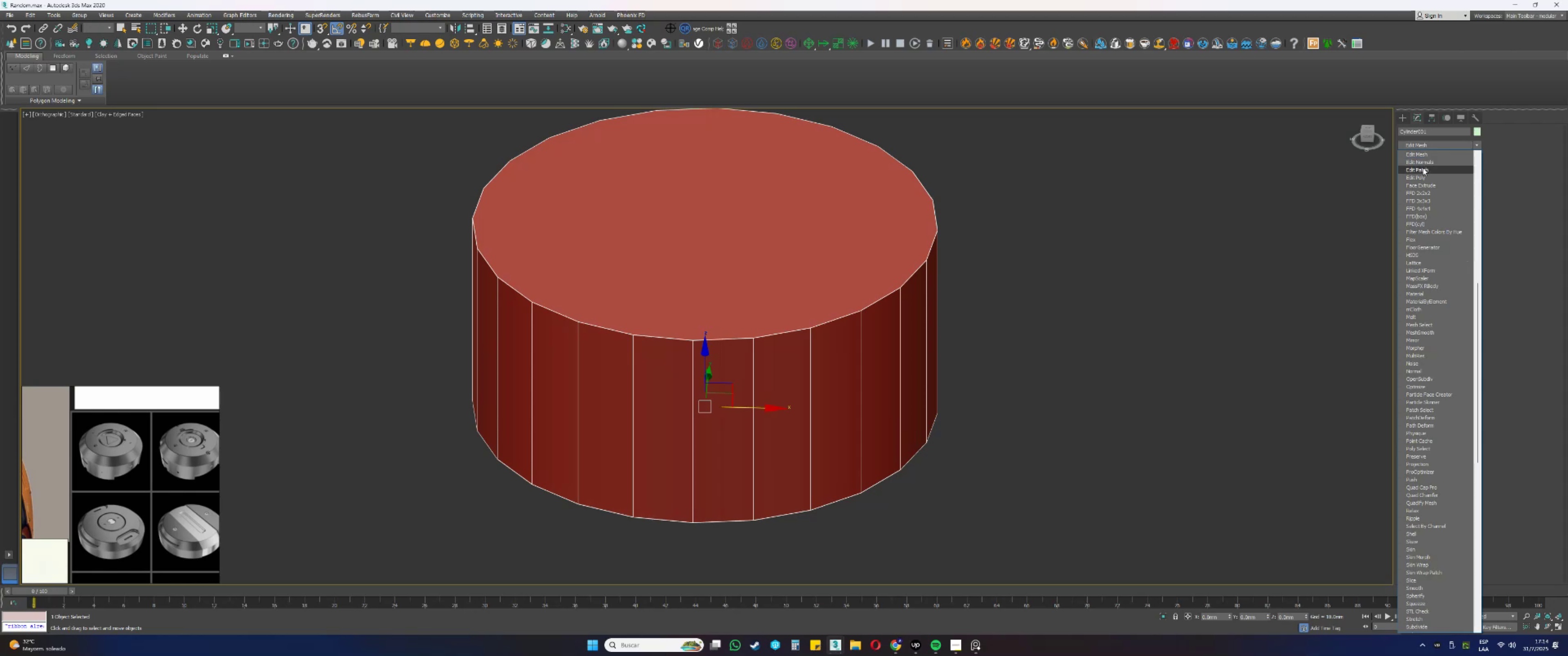 
left_click([1414, 175])
 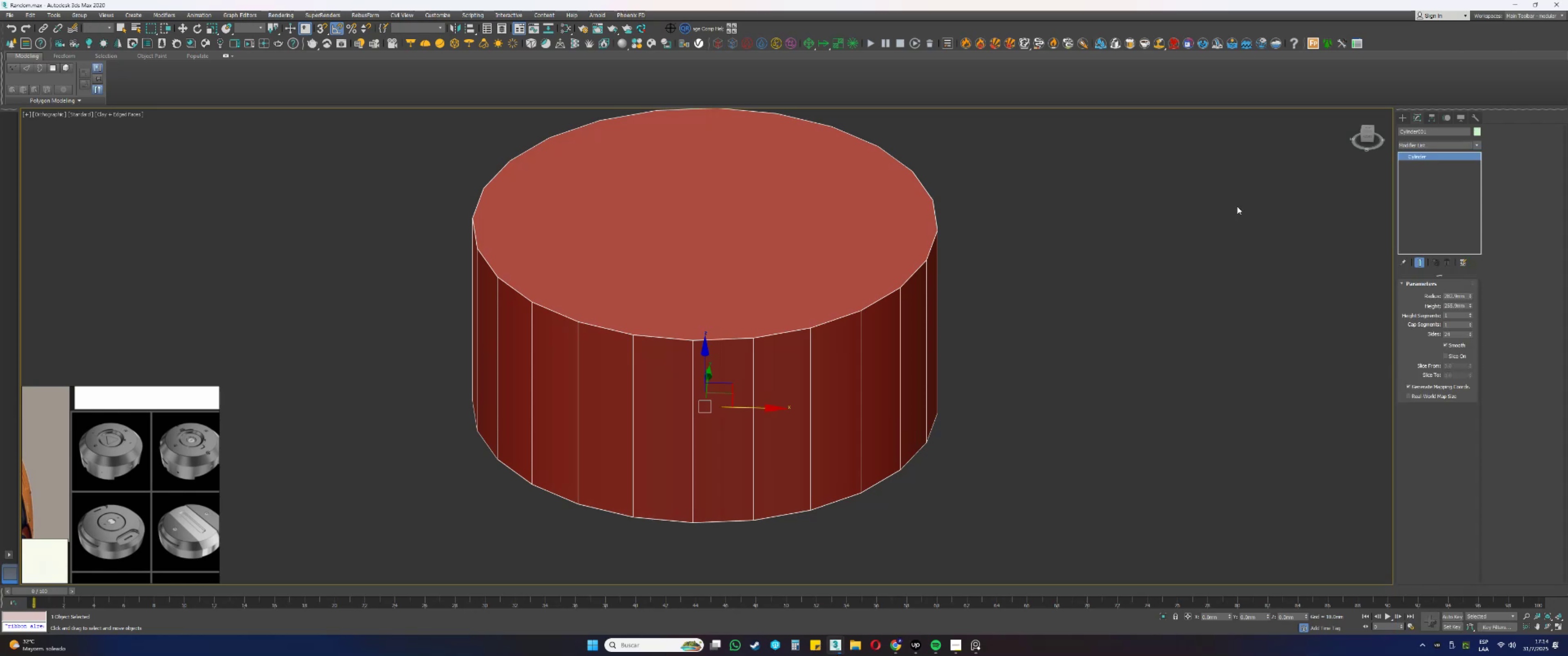 
type(4q)
 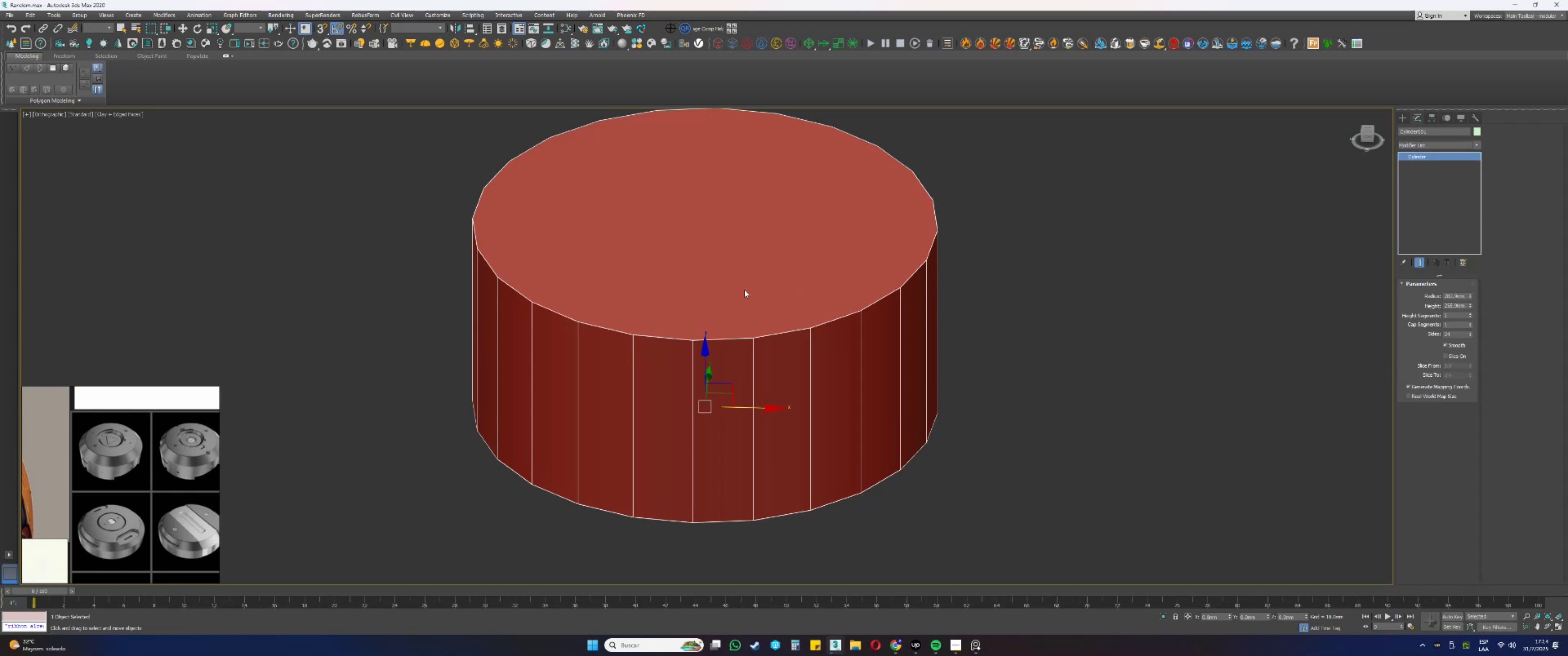 
left_click([744, 290])
 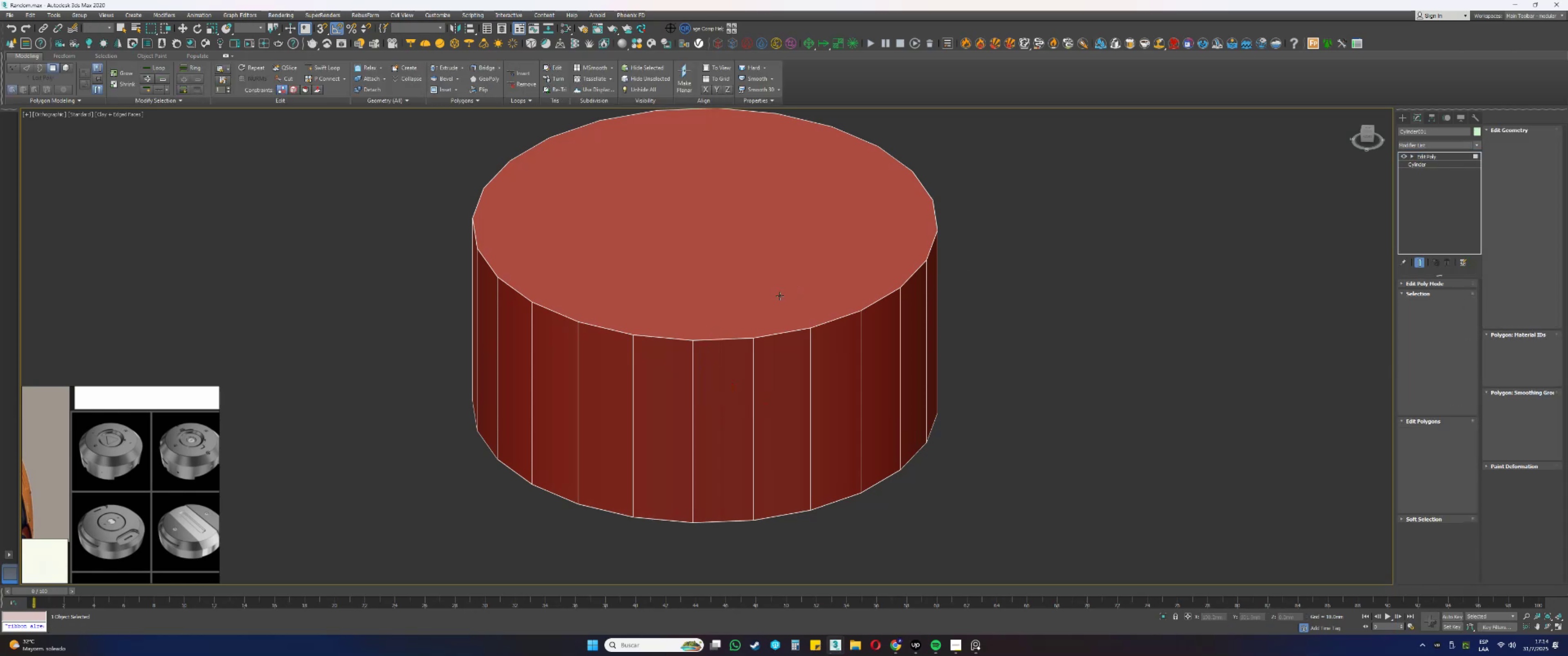 
hold_key(key=AltLeft, duration=0.31)
 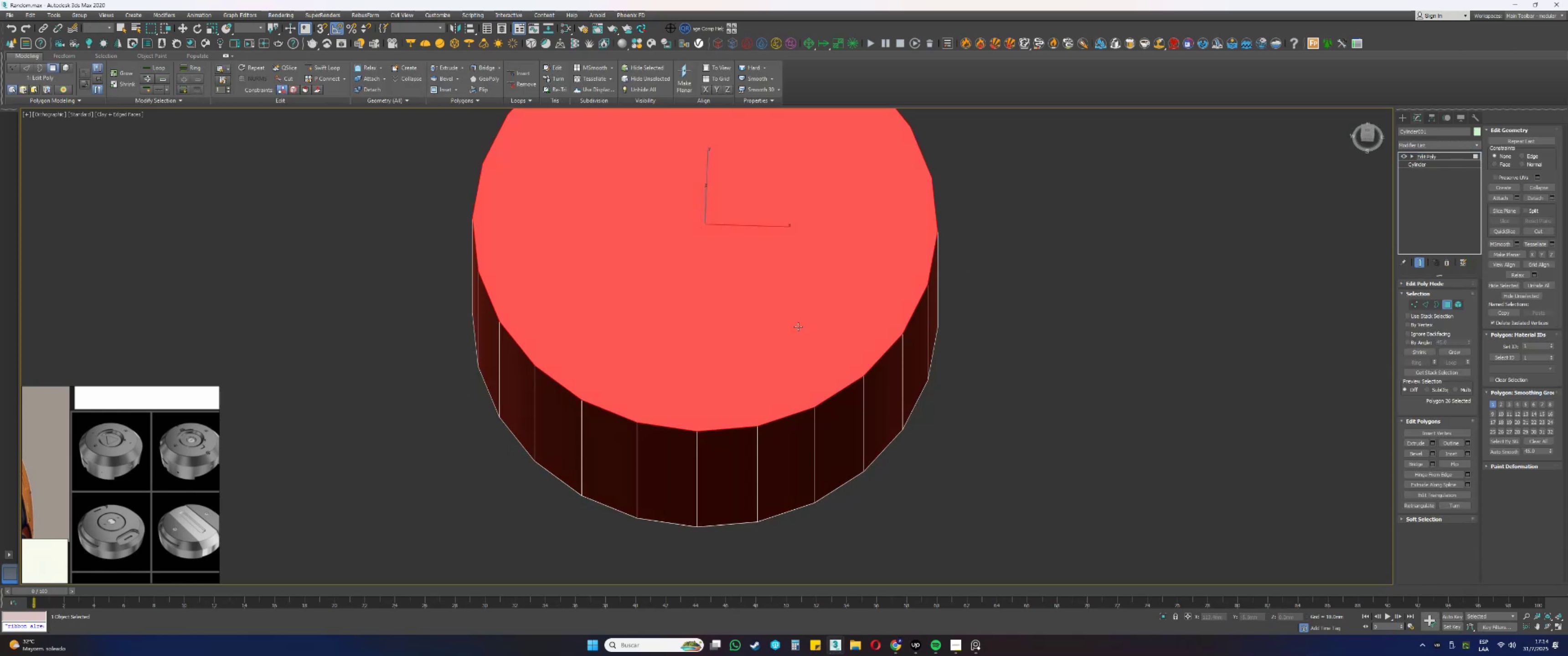 
hold_key(key=Delete, duration=0.39)
 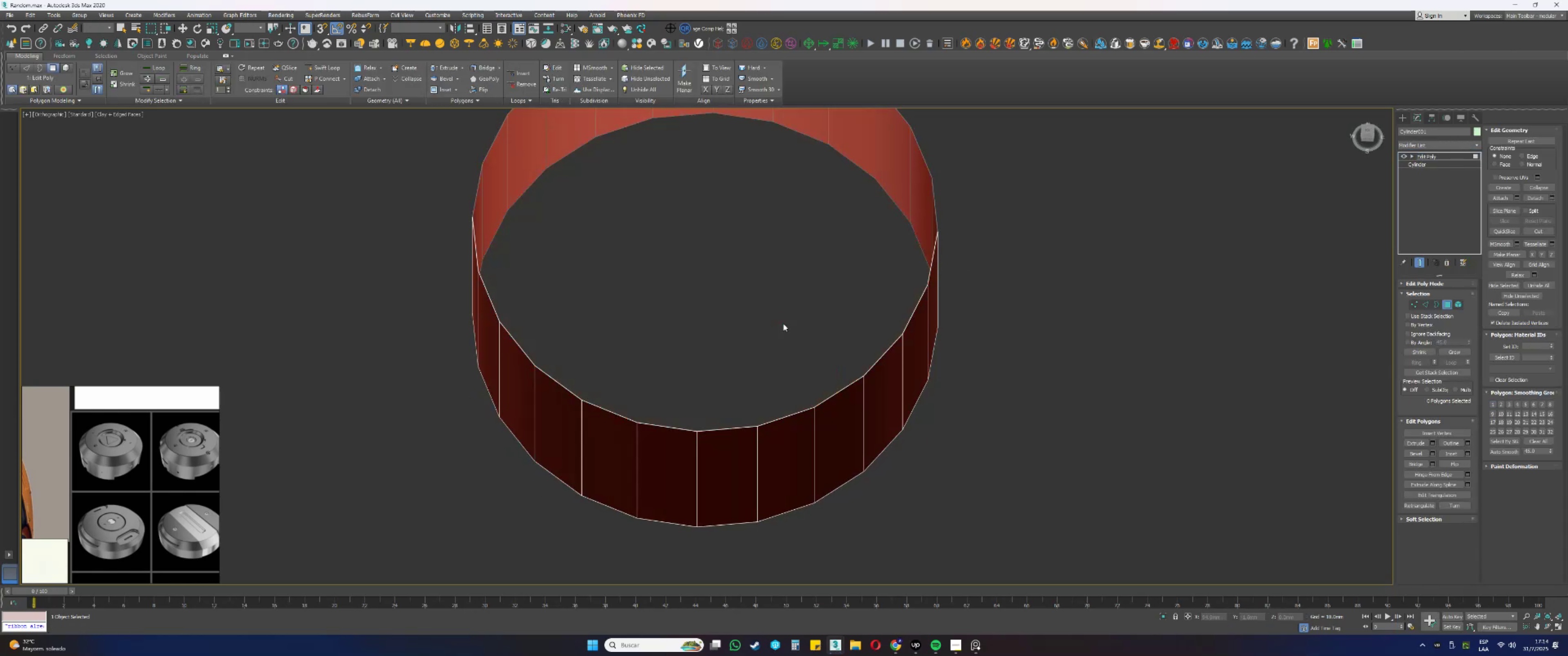 
left_click([783, 323])
 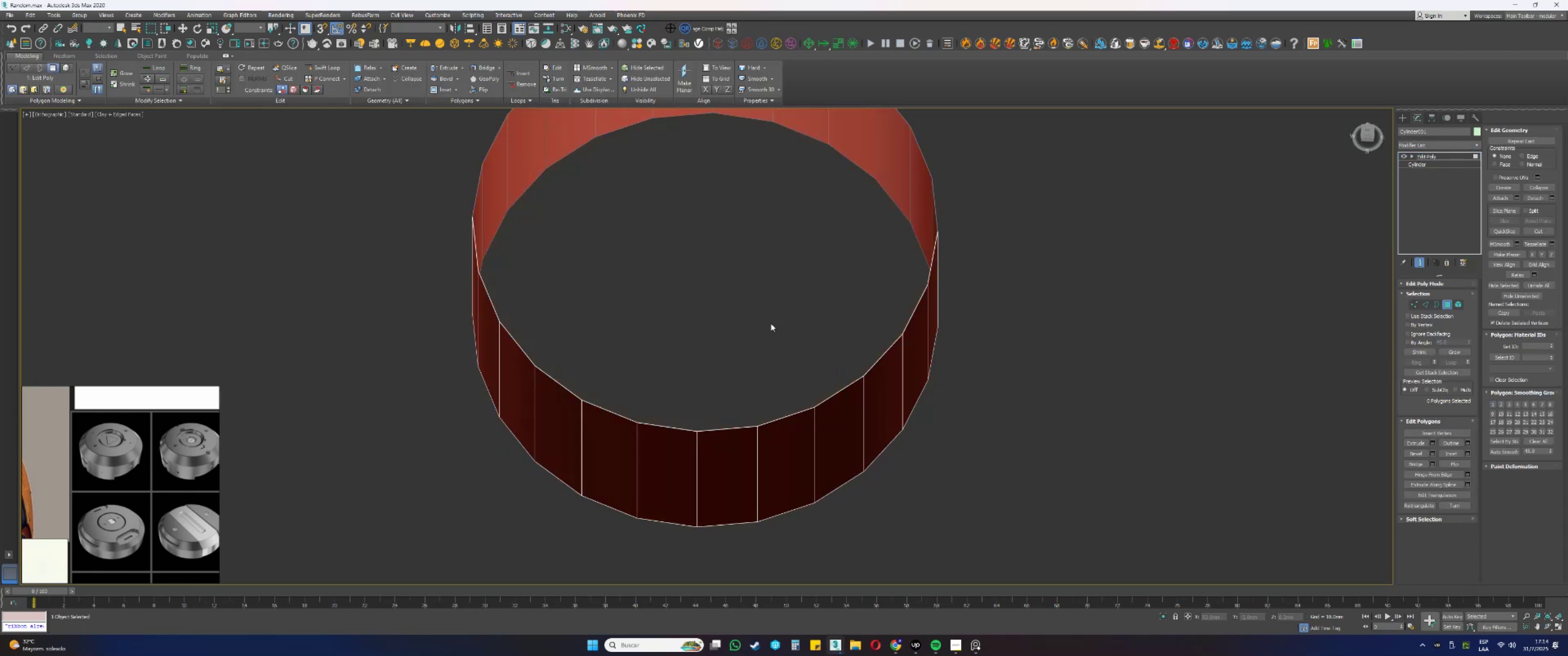 
scroll: coordinate [109, 459], scroll_direction: up, amount: 3.0
 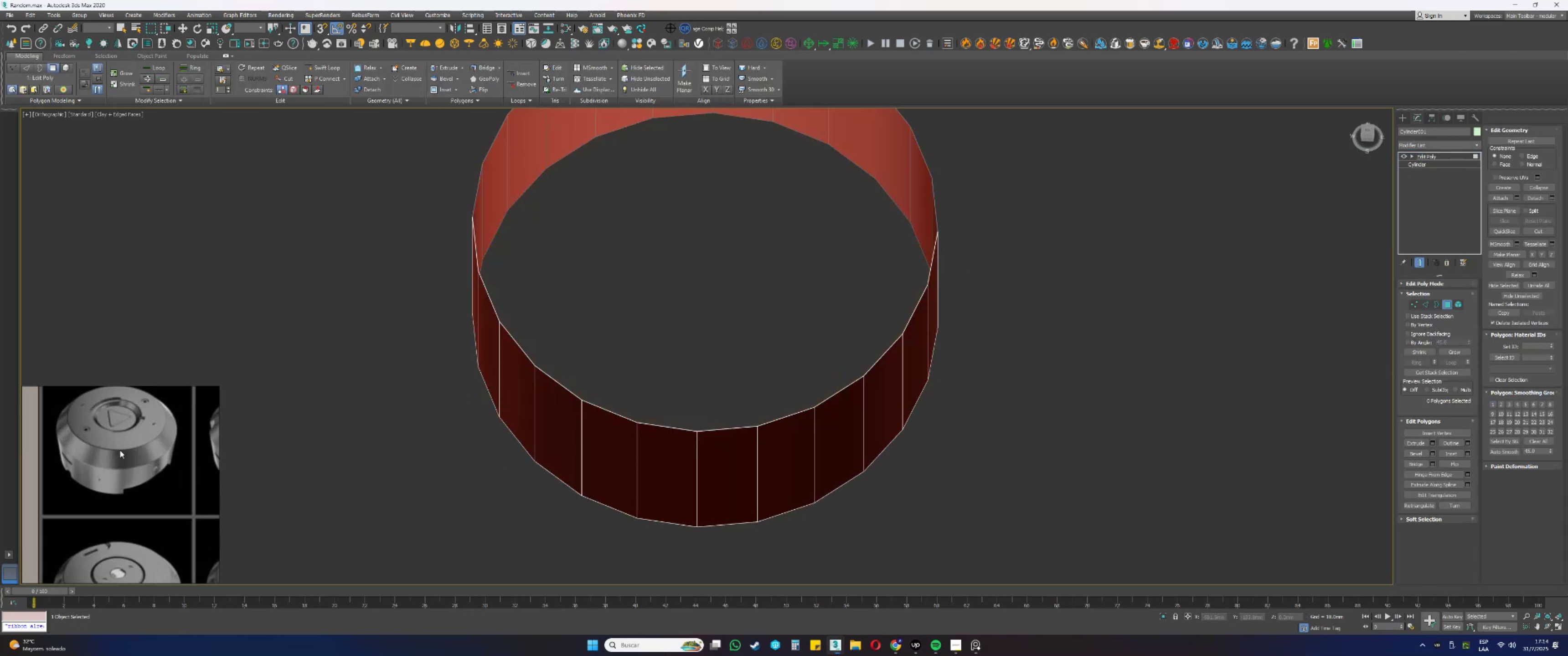 
scroll: coordinate [119, 468], scroll_direction: none, amount: 0.0
 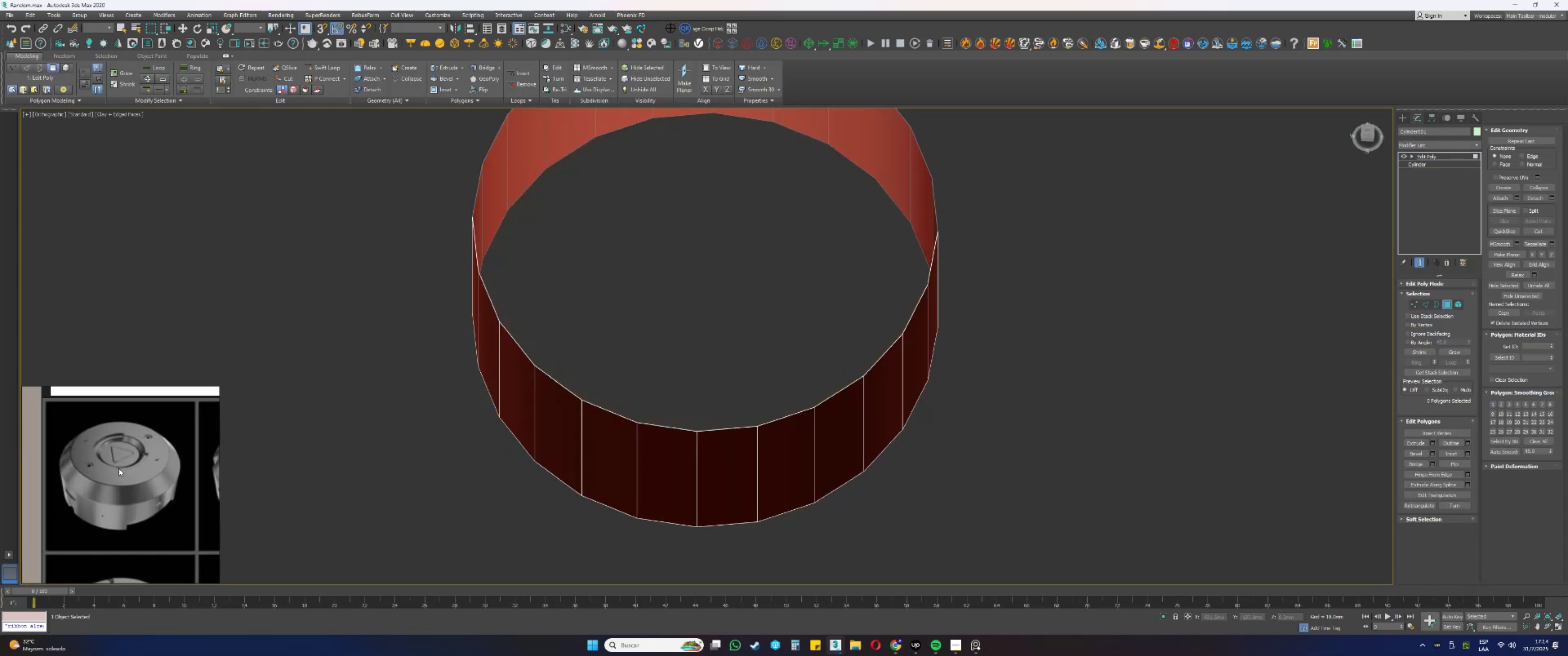 
hold_key(key=AltLeft, duration=0.37)
 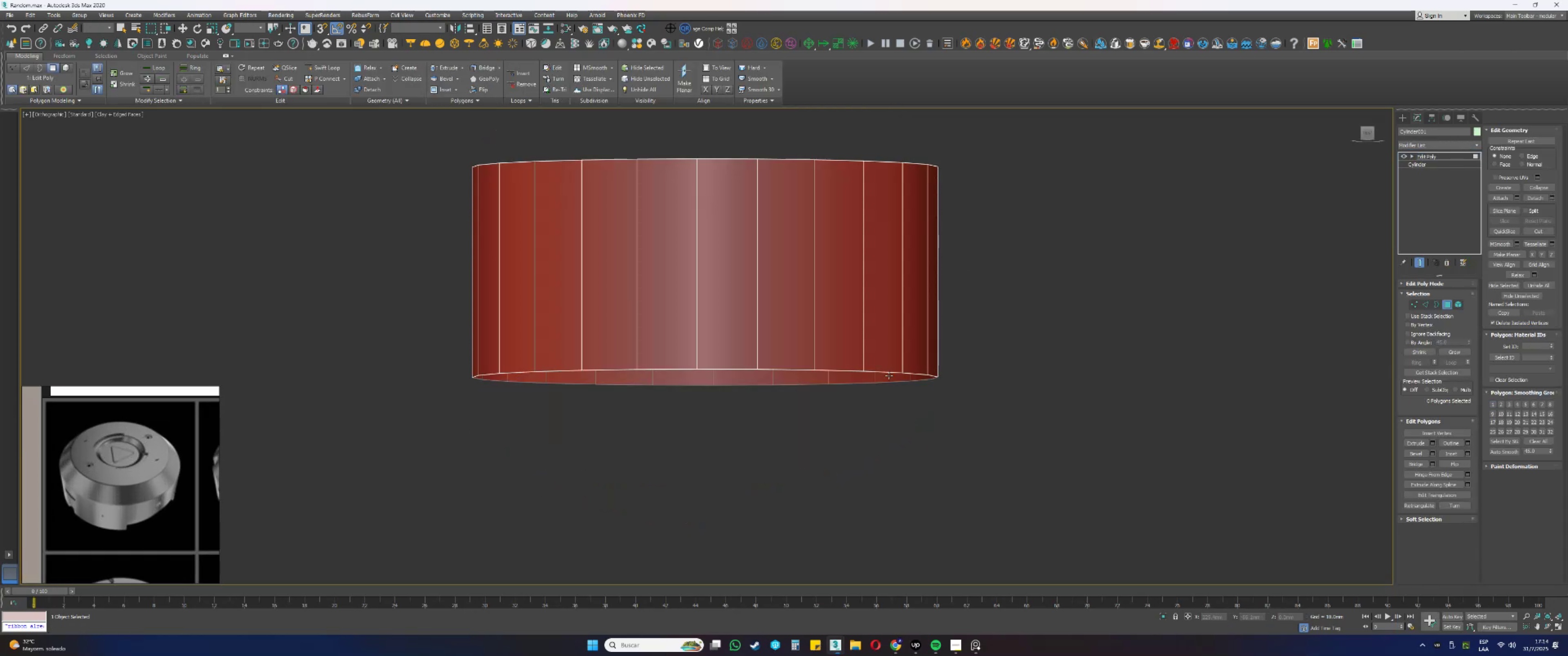 
type(fz2)
 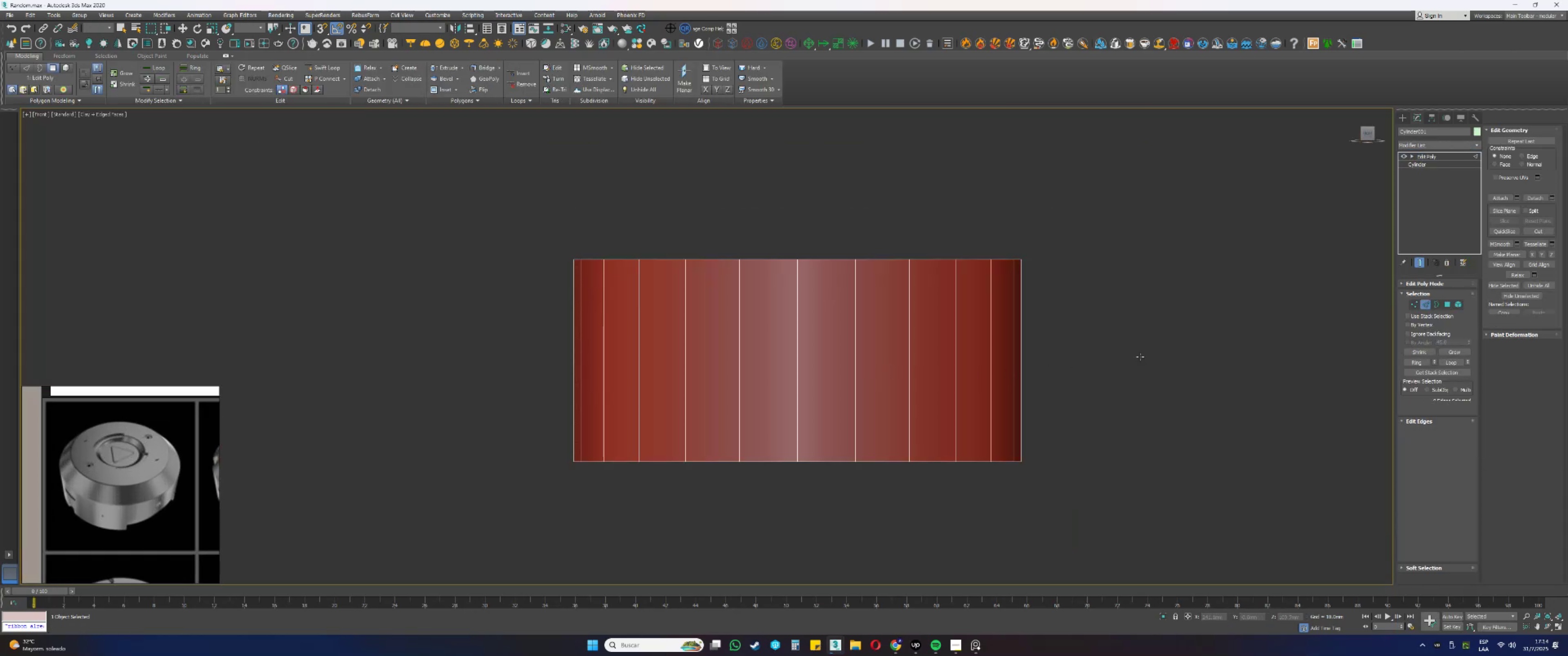 
scroll: coordinate [888, 375], scroll_direction: down, amount: 4.0
 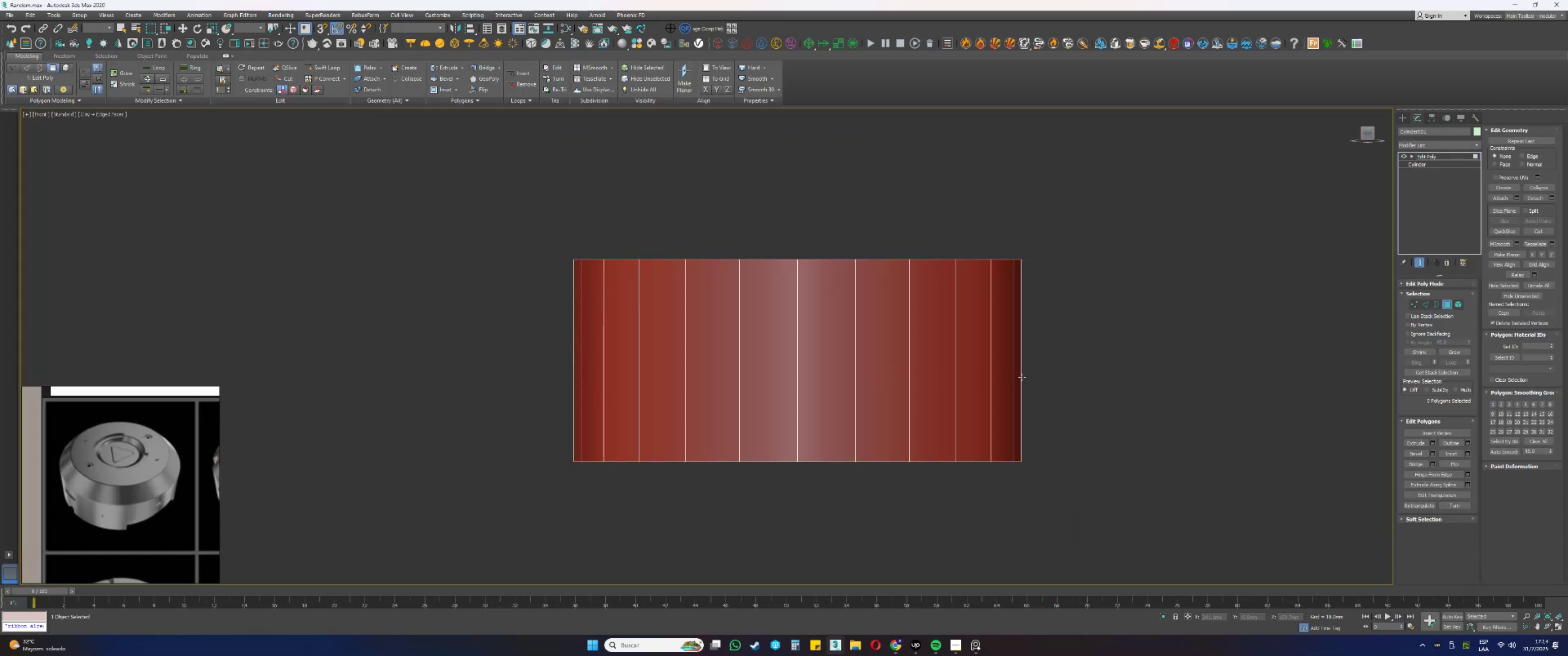 
left_click_drag(start_coordinate=[1172, 354], to_coordinate=[364, 345])
 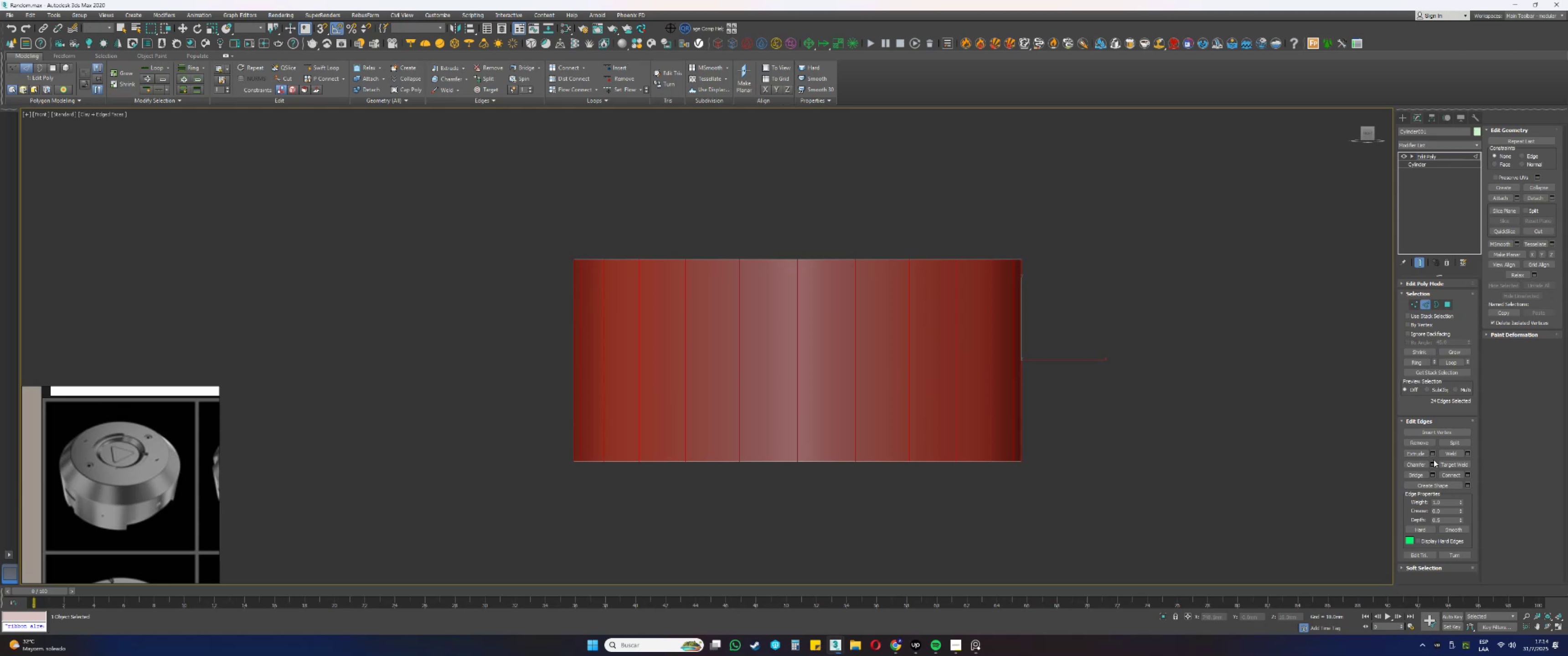 
left_click([1459, 474])
 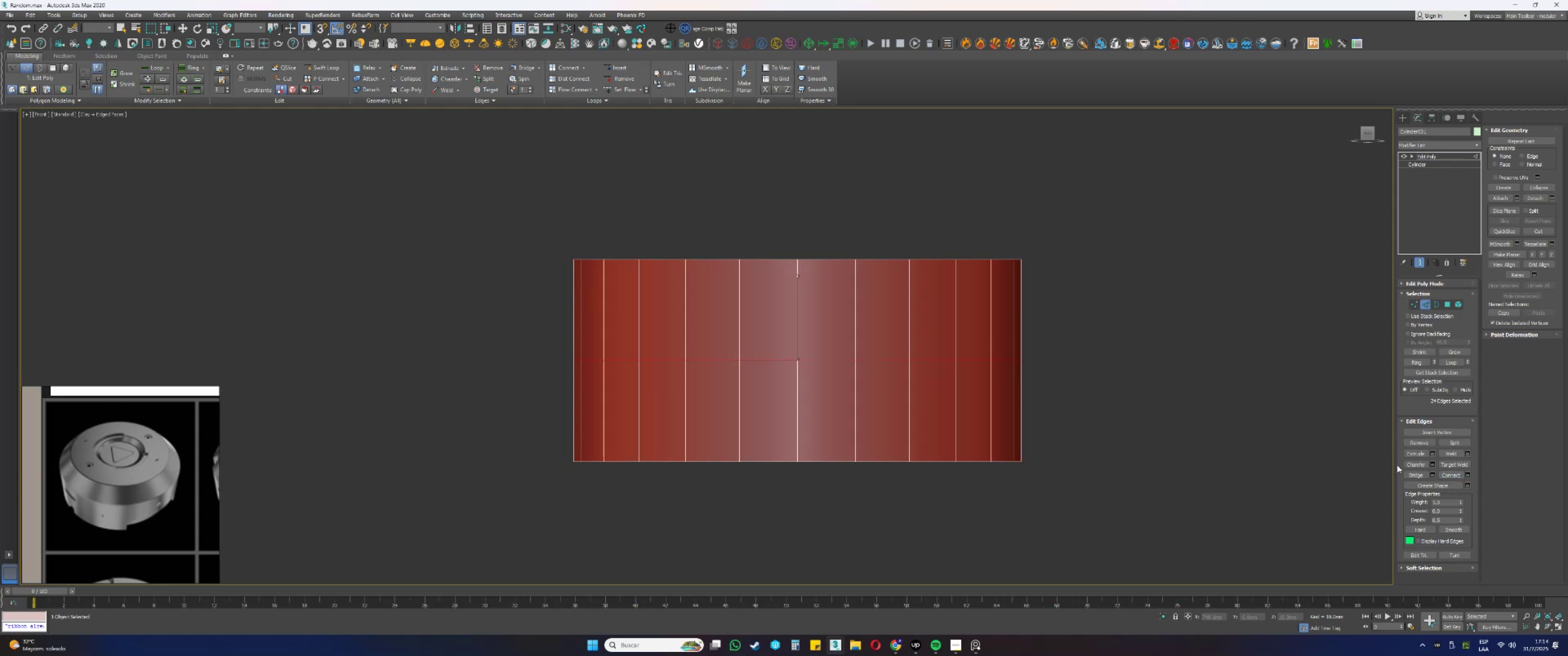 
type(w4qtz)
 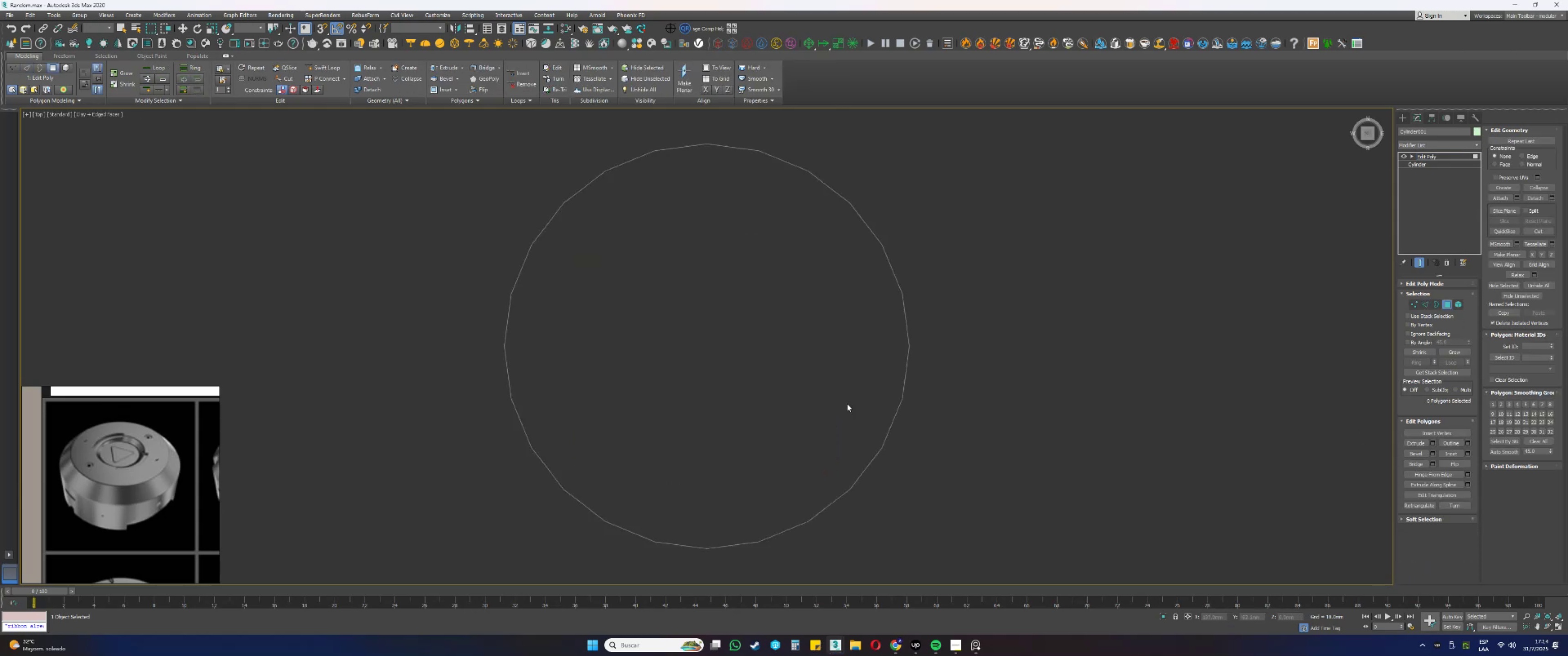 
left_click_drag(start_coordinate=[797, 303], to_coordinate=[799, 368])
 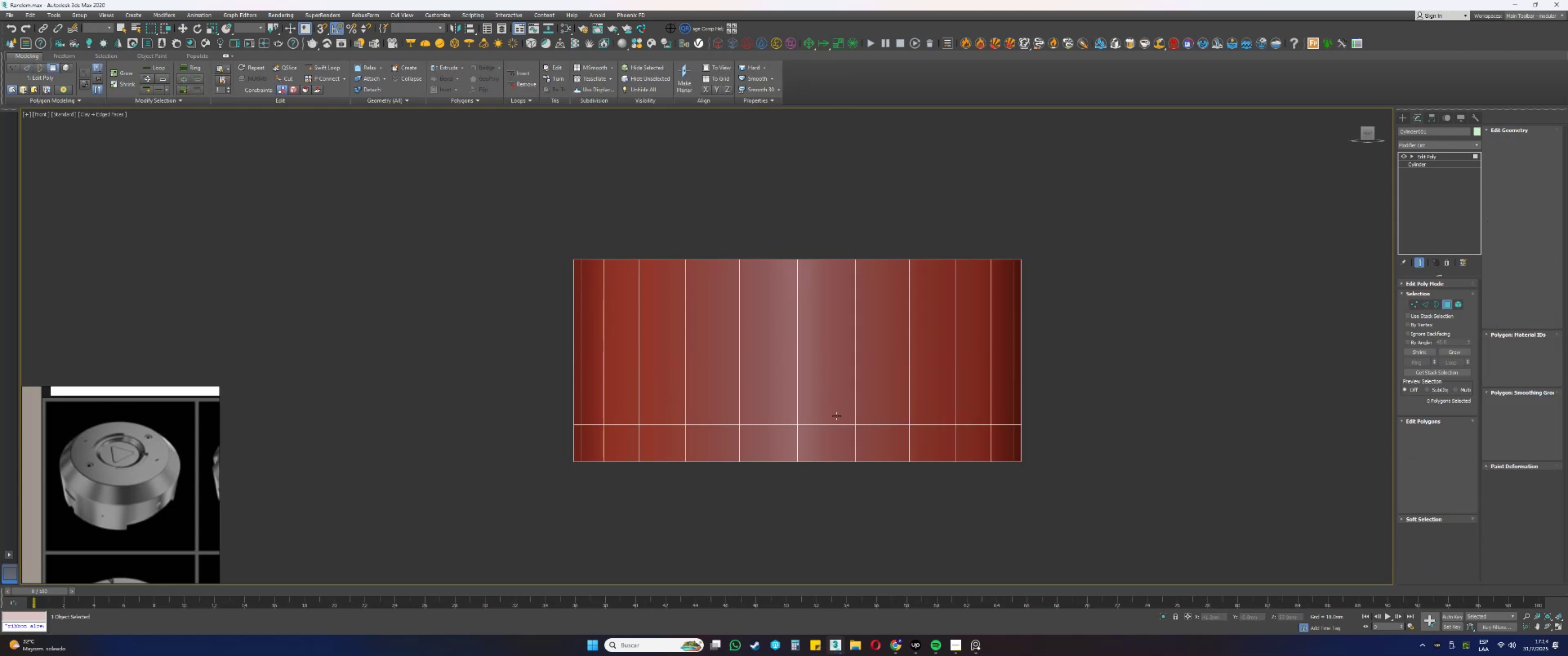 
hold_key(key=AltLeft, duration=0.39)
 